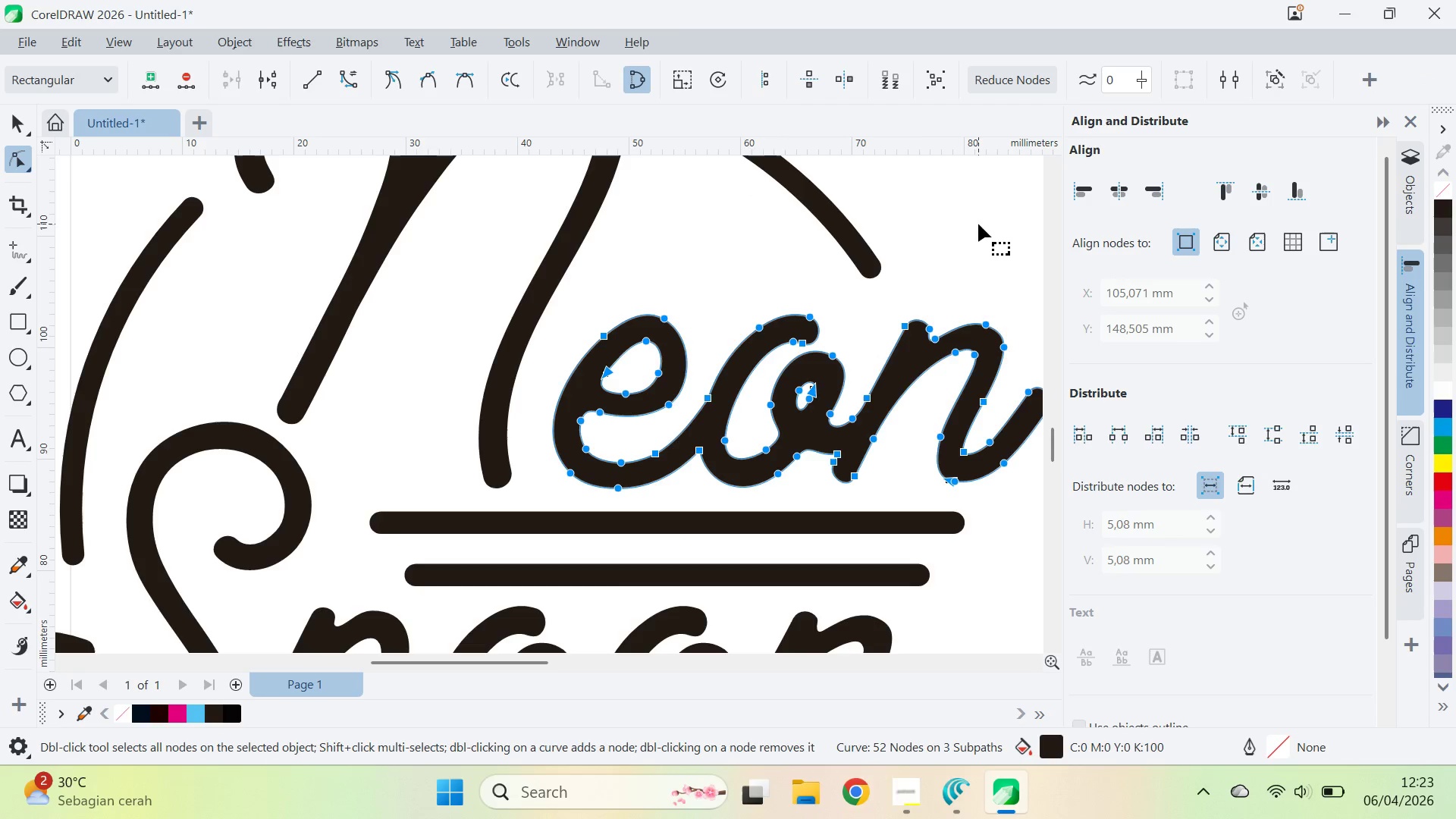 
key(V)
 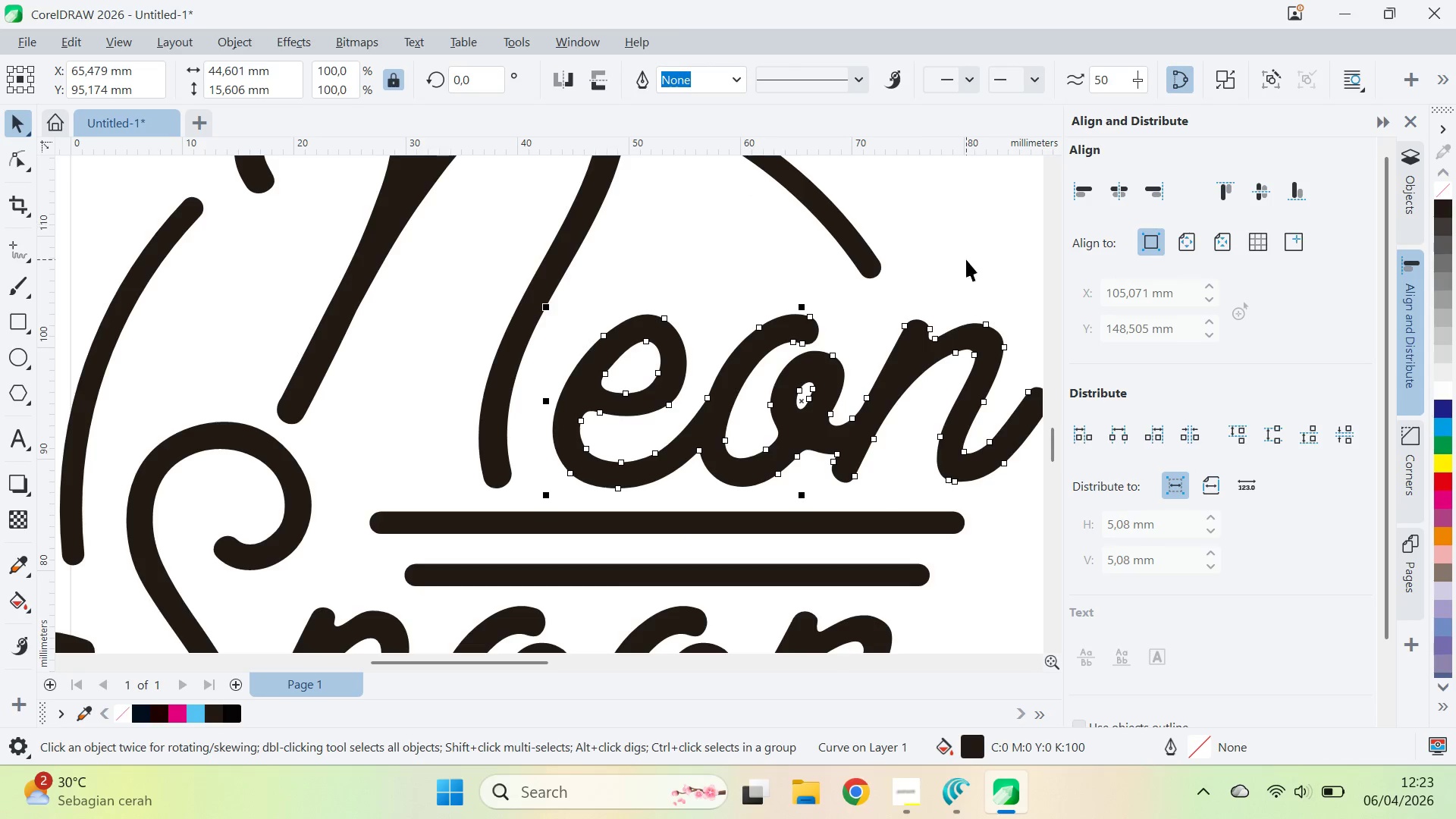 
left_click([966, 259])
 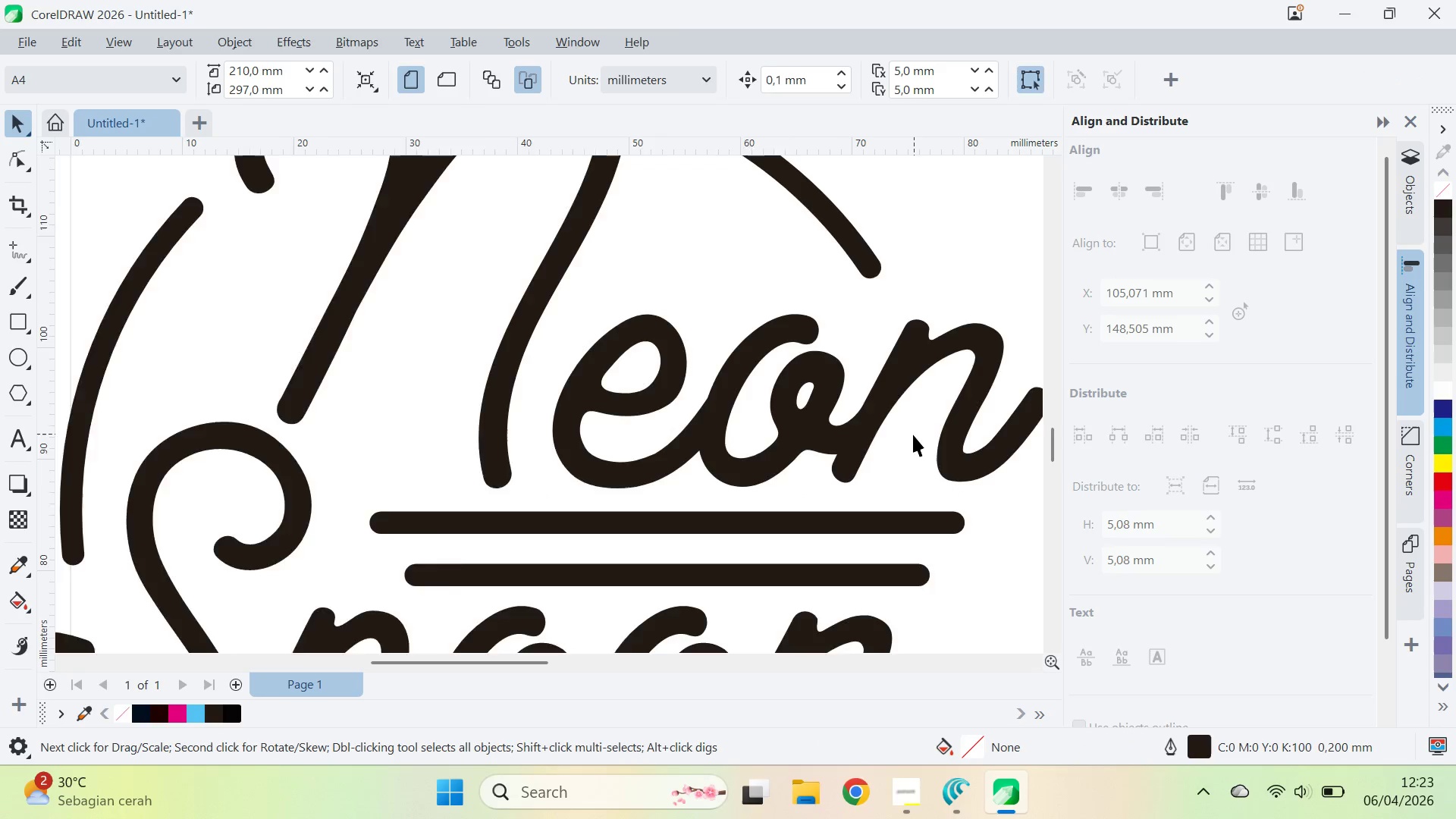 
key(Q)
 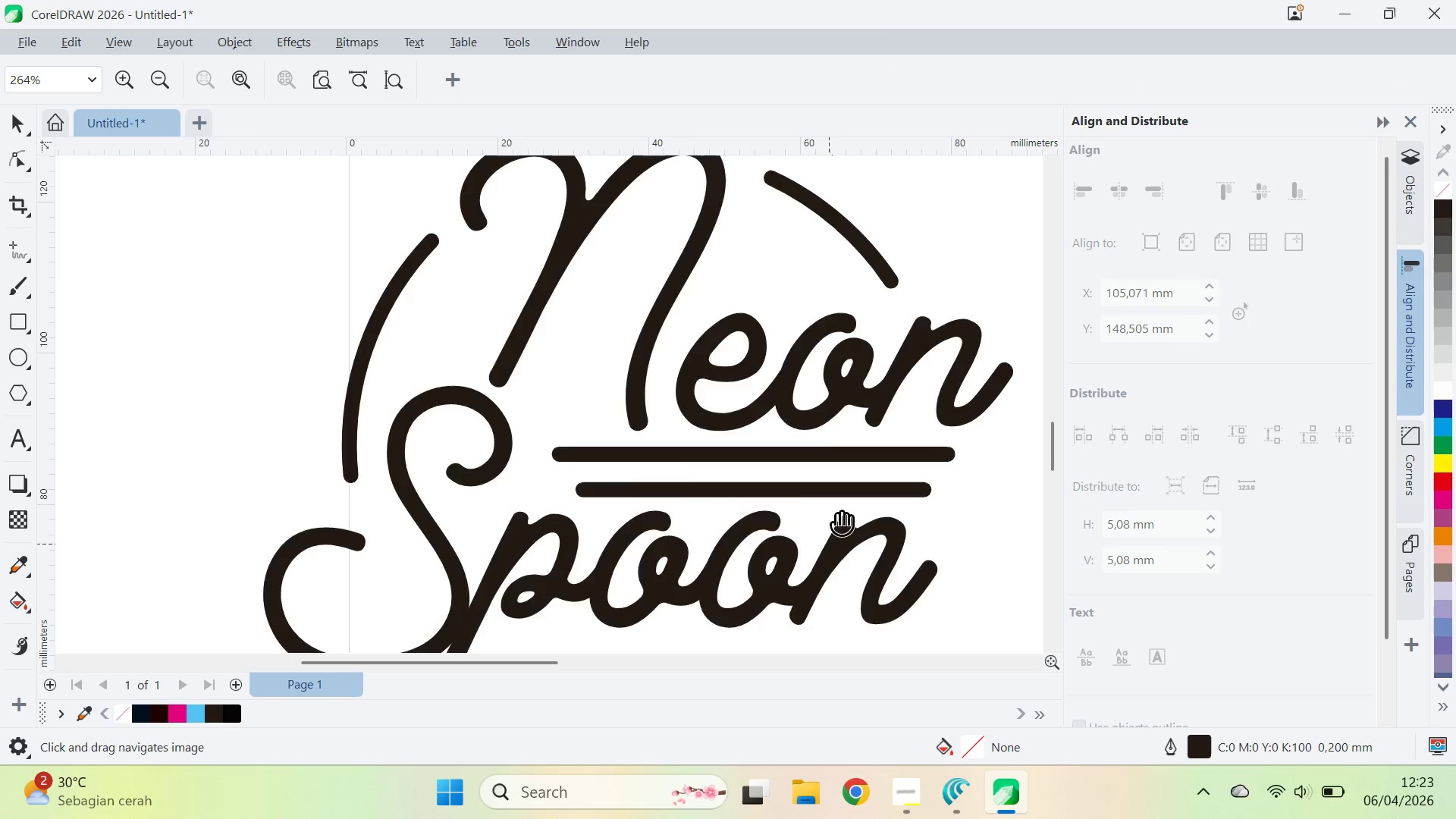 
left_click_drag(start_coordinate=[824, 586], to_coordinate=[860, 349])
 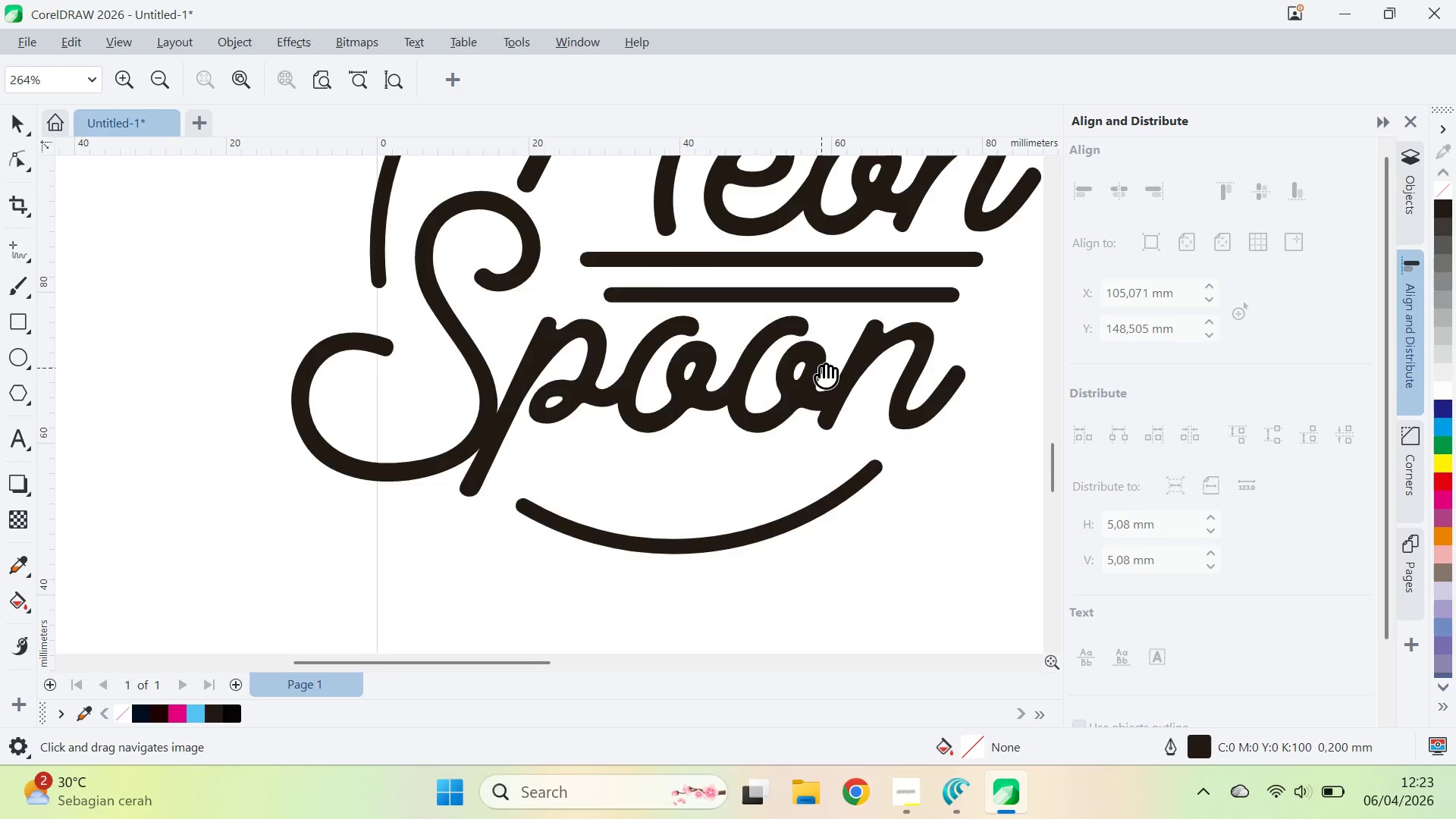 
scroll: coordinate [909, 451], scroll_direction: down, amount: 3.0
 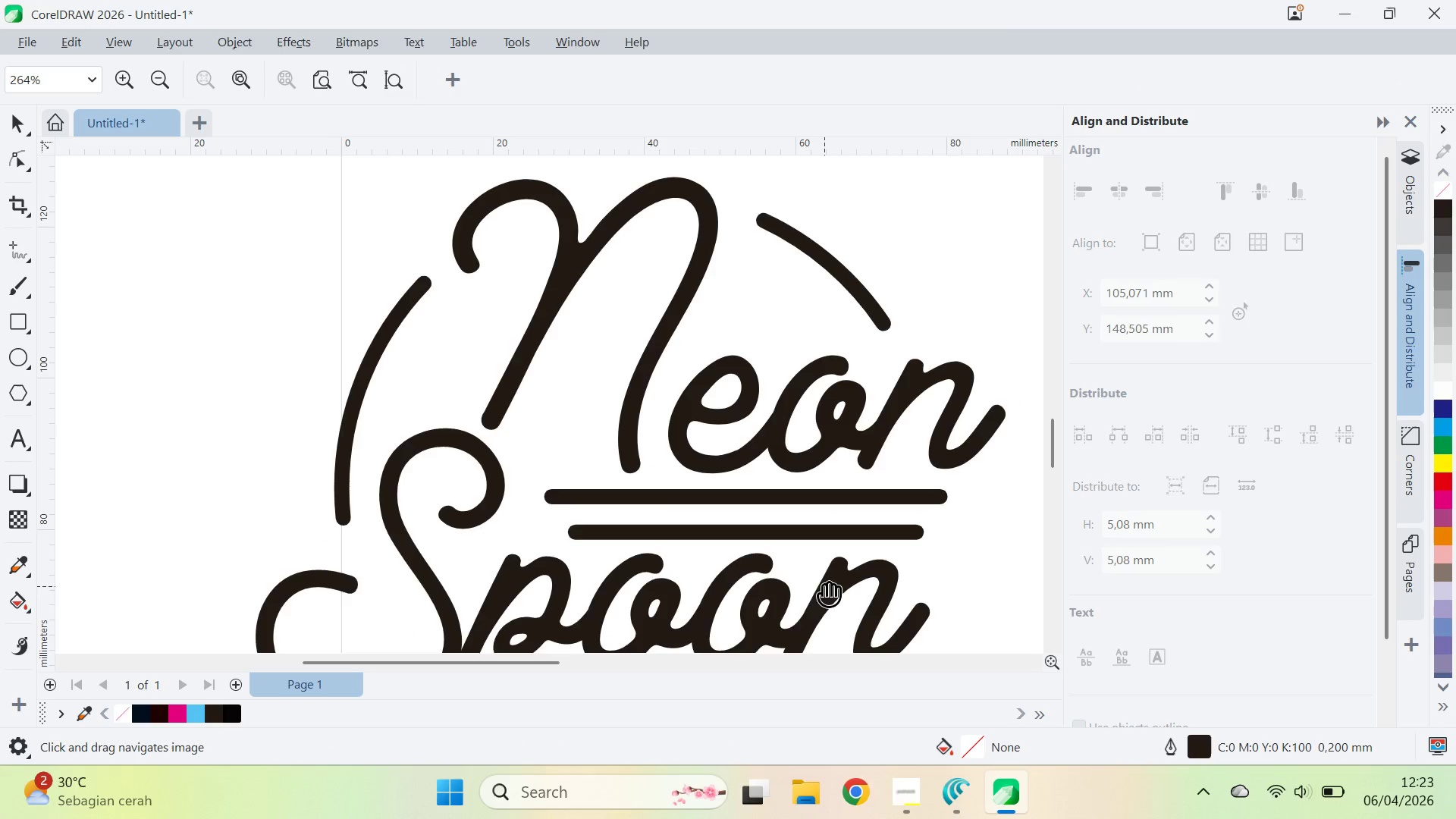 
left_click_drag(start_coordinate=[821, 368], to_coordinate=[807, 444])
 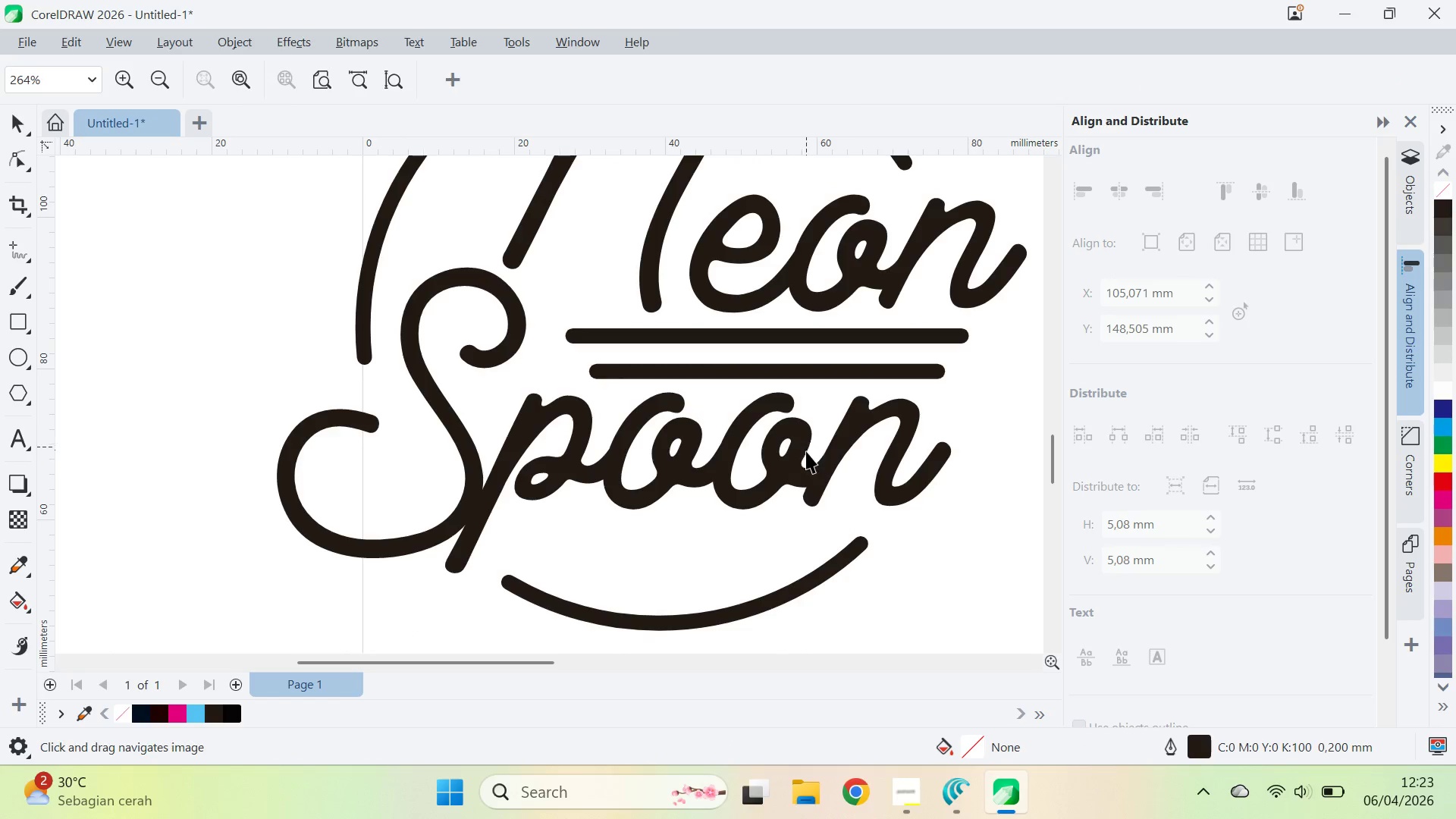 
key(V)
 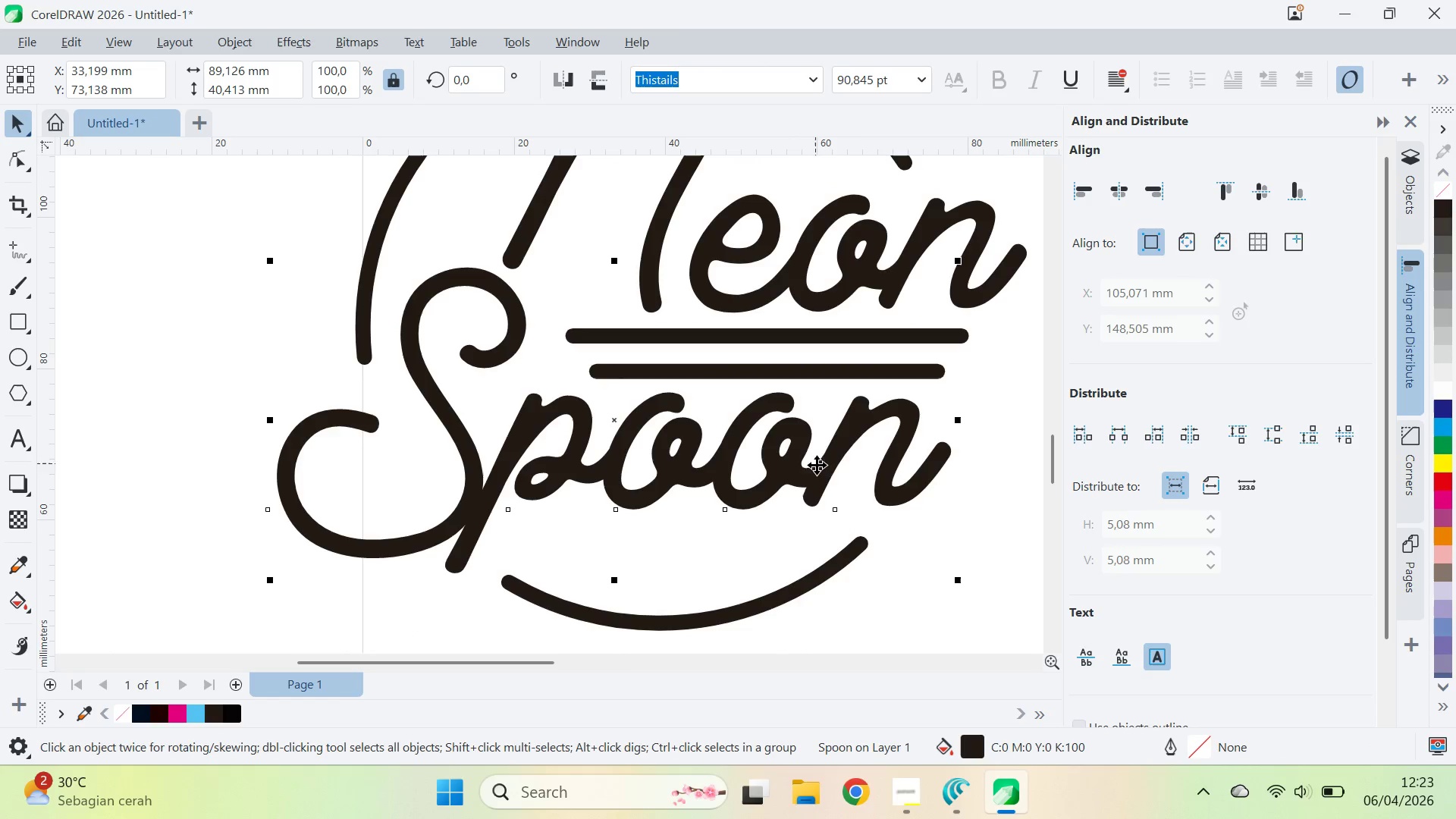 
key(Control+Q)
 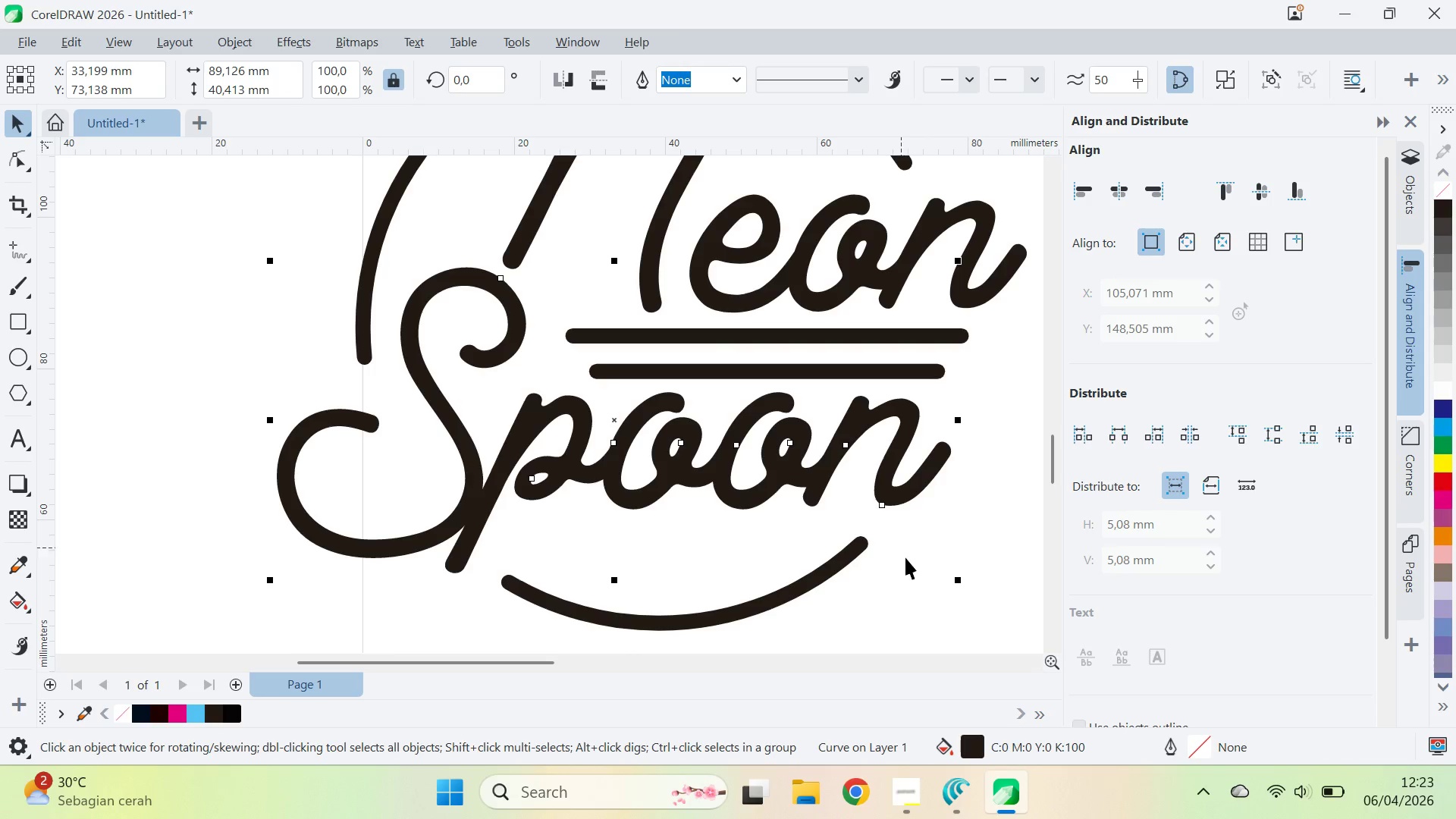 
left_click([912, 560])
 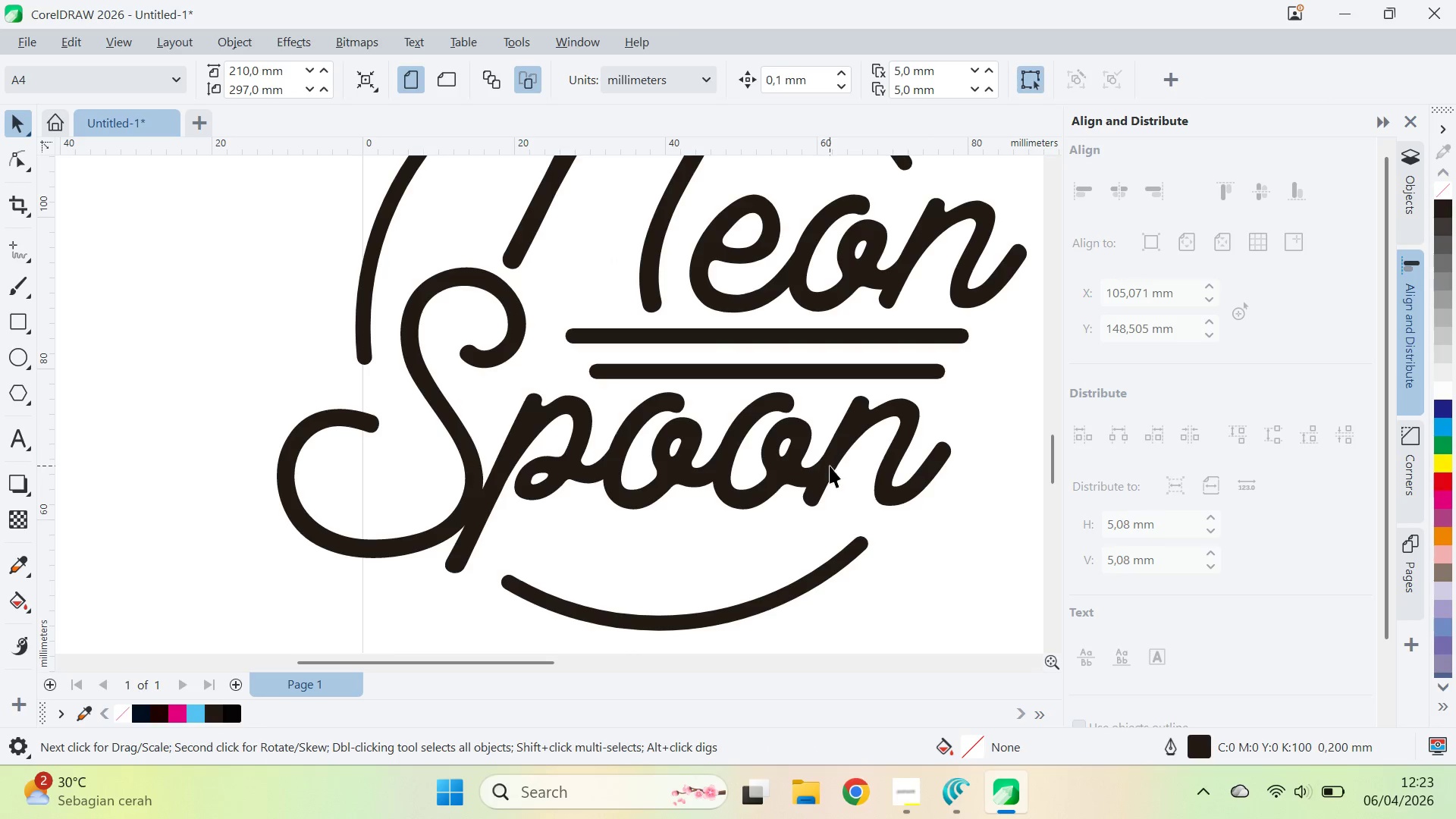 
left_click([833, 467])
 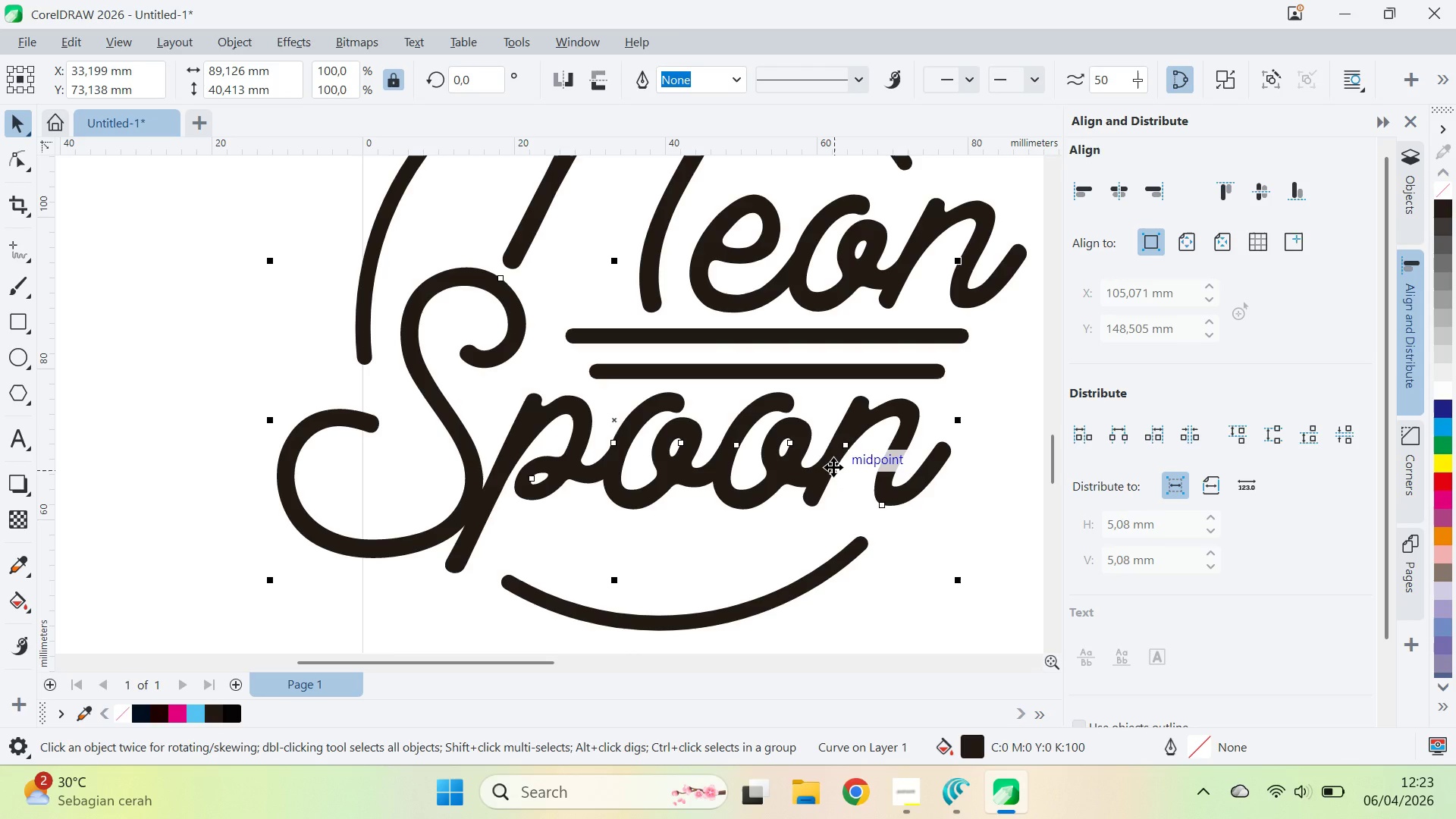 
key(A)
 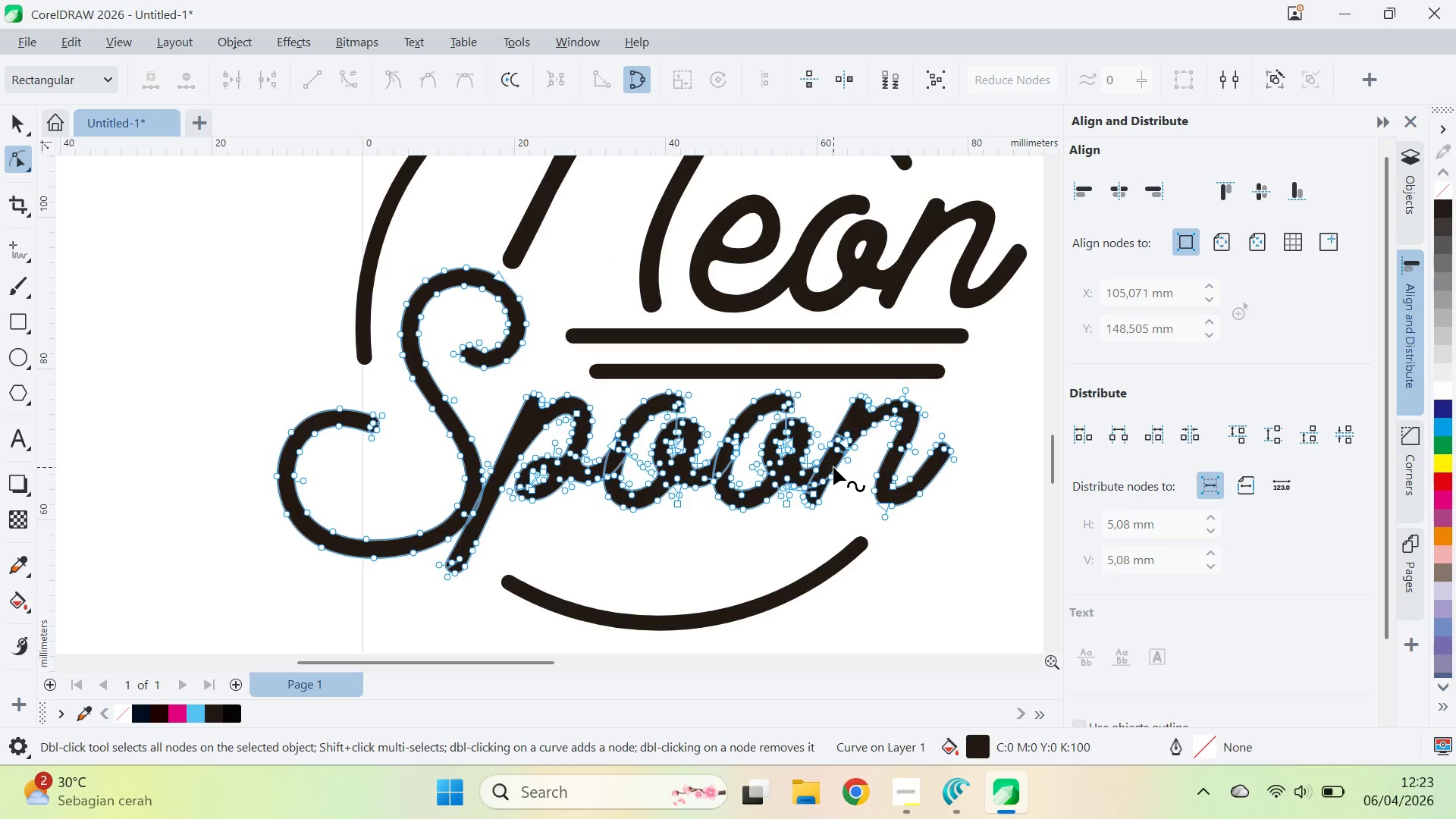 
key(Control+A)
 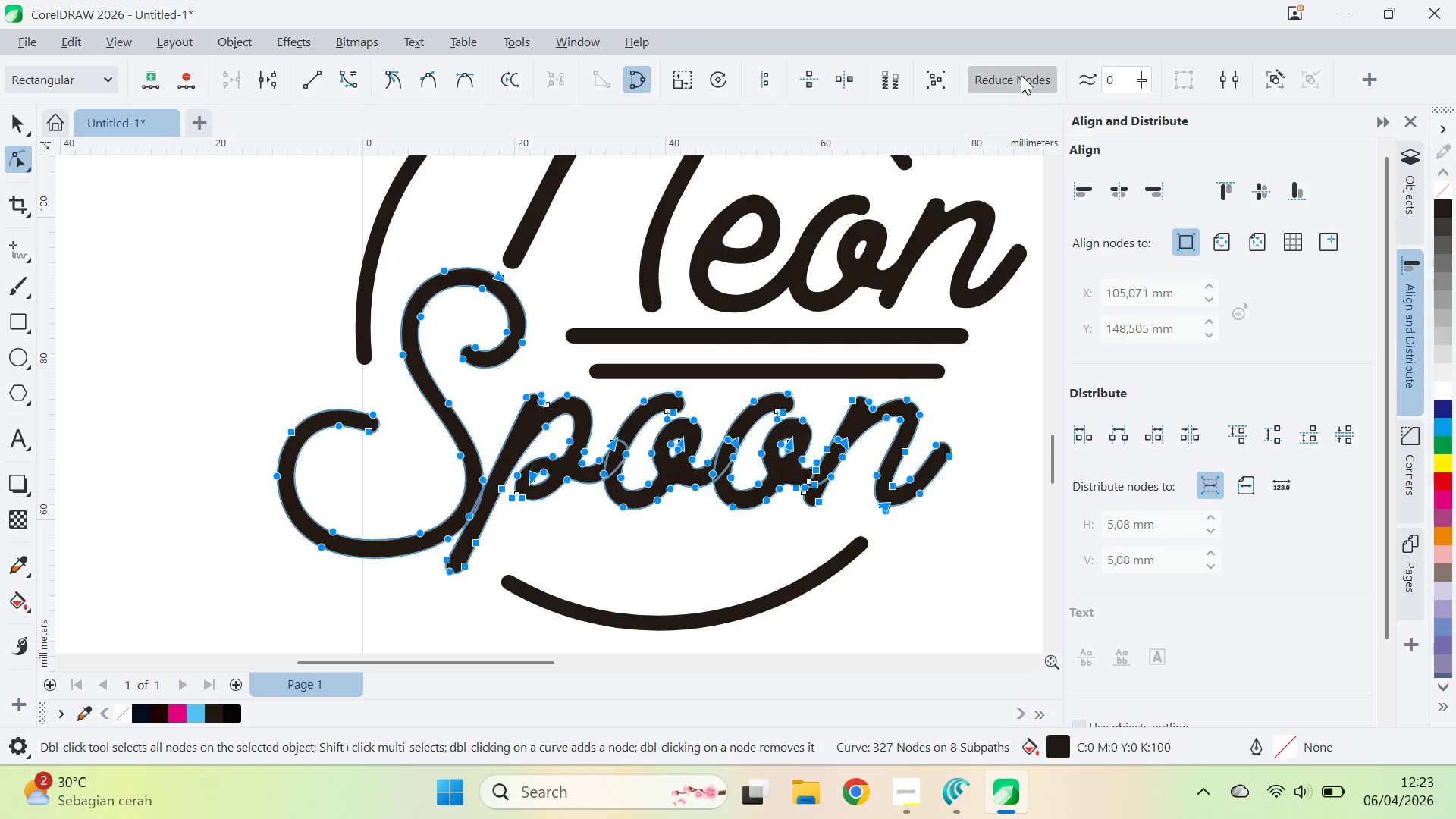 
triple_click([1022, 78])
 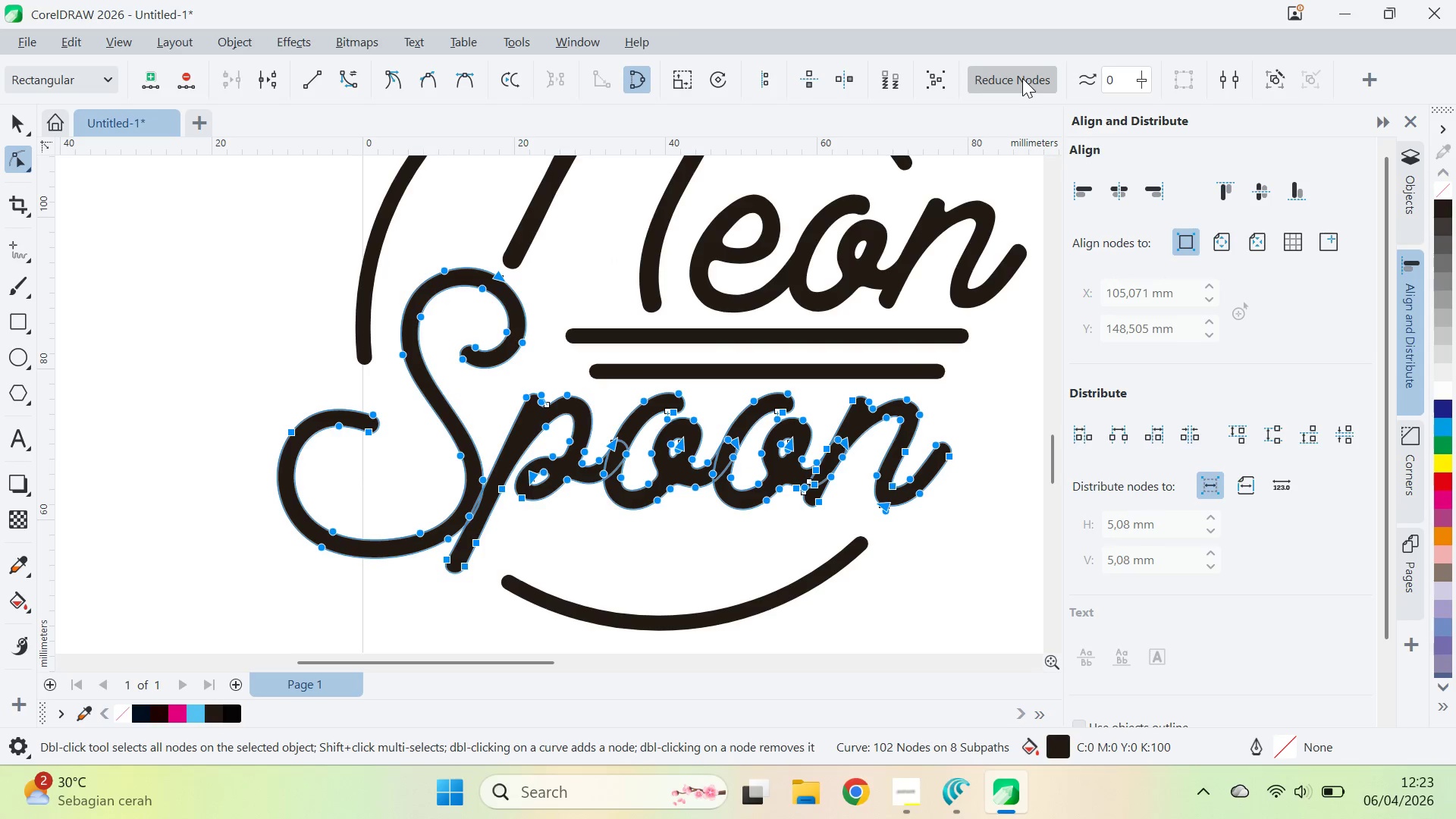 
triple_click([1022, 78])
 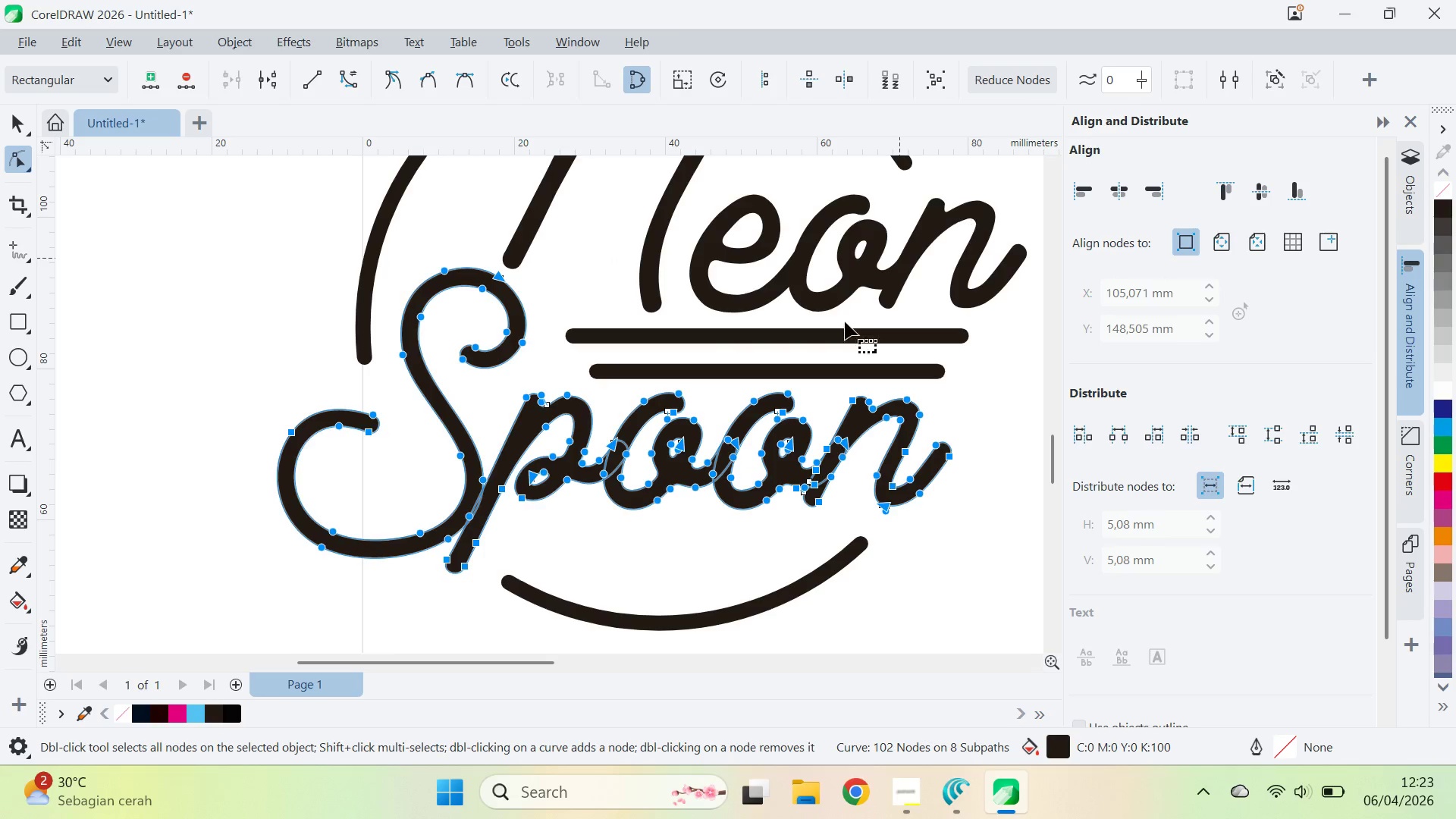 
key(V)
 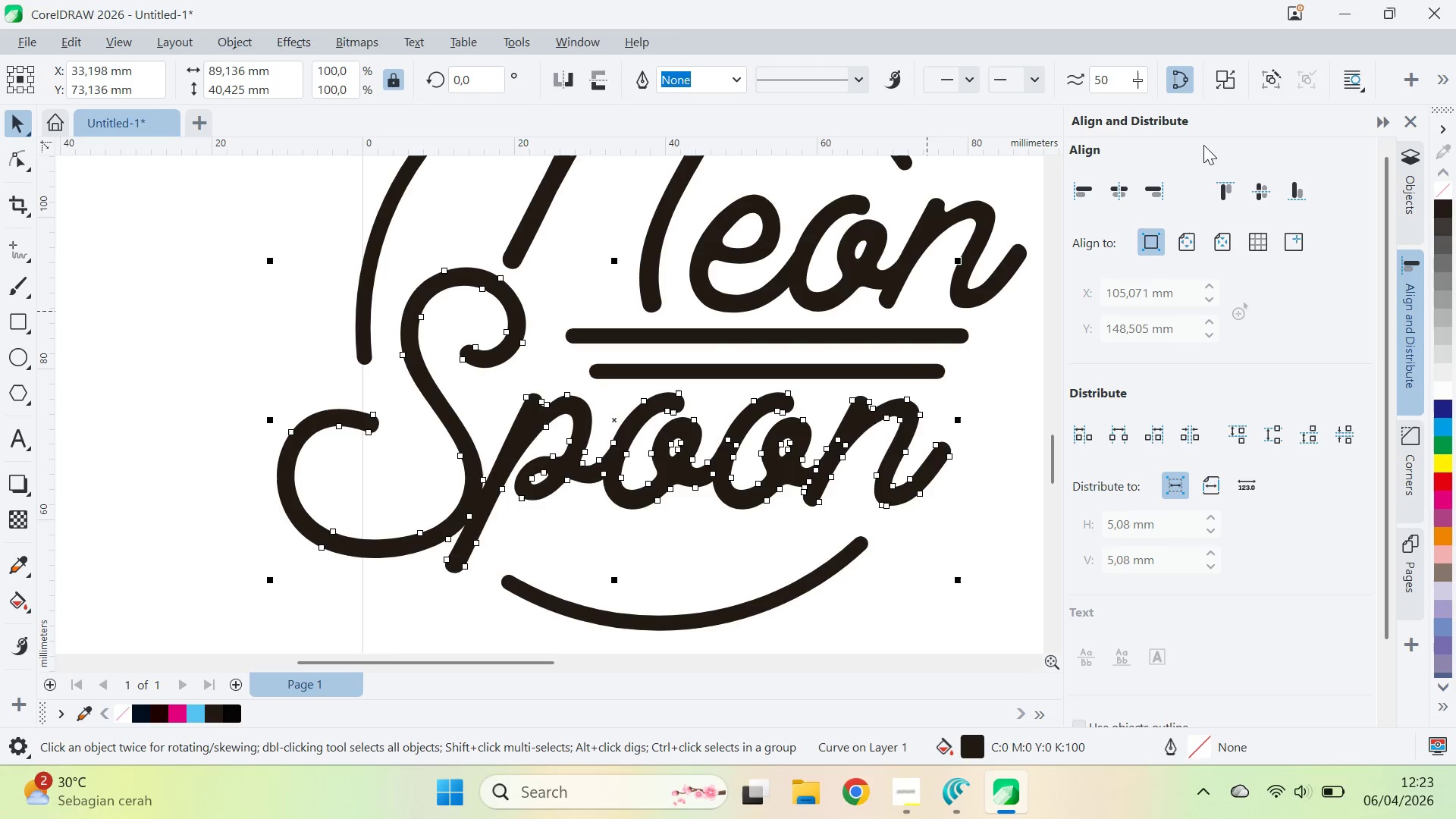 
left_click([1228, 74])
 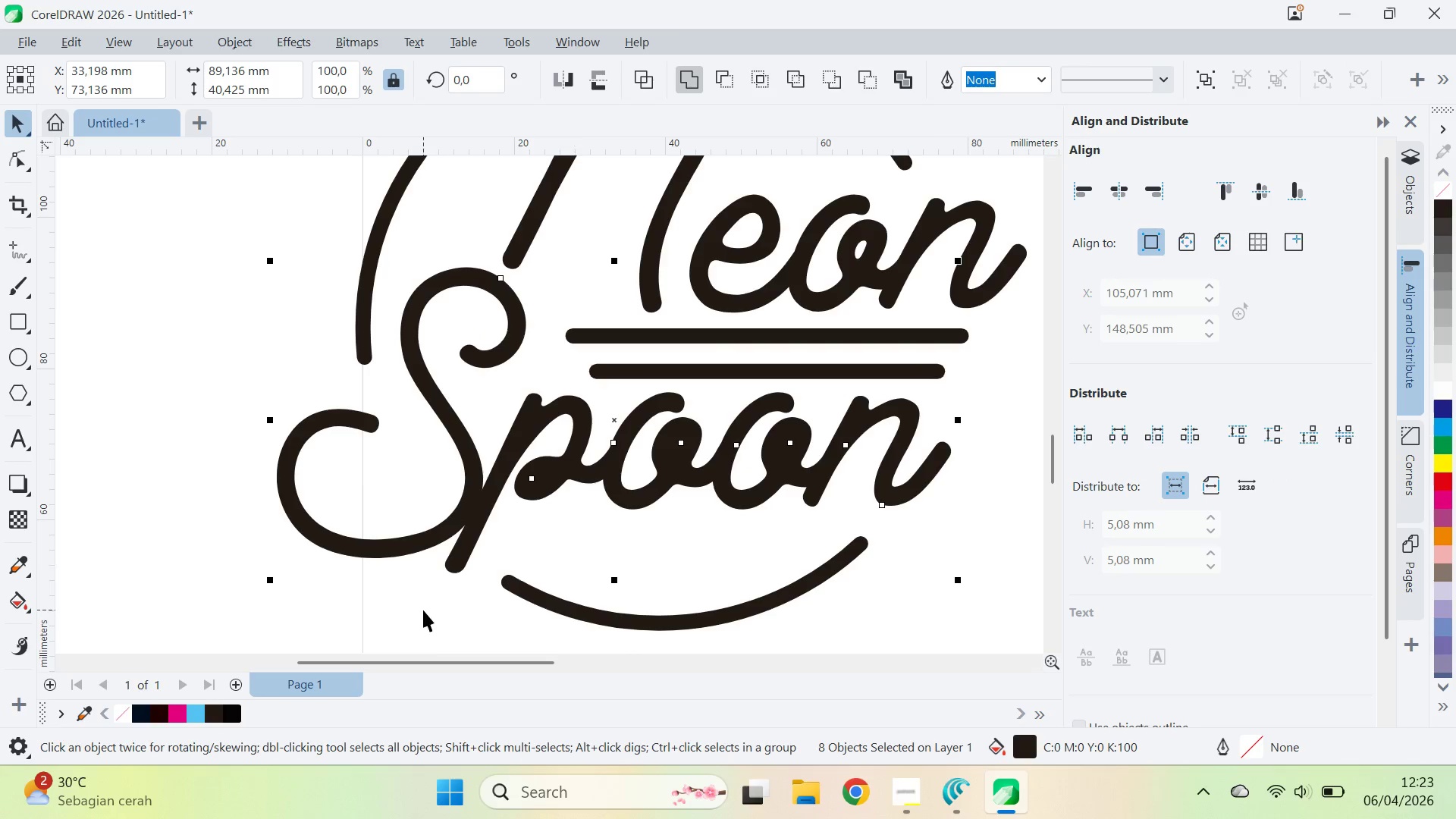 
left_click([423, 610])
 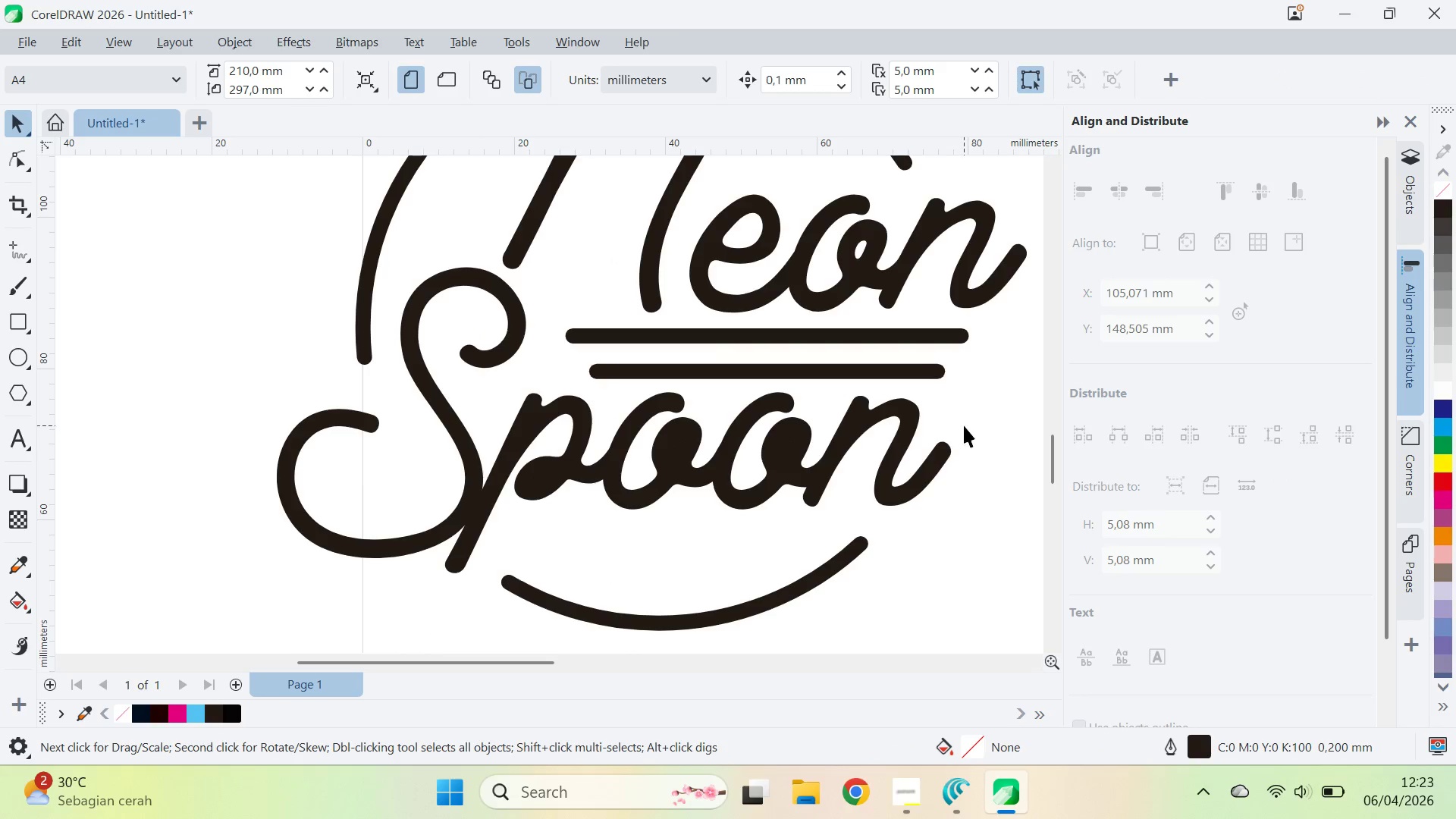 
left_click_drag(start_coordinate=[990, 391], to_coordinate=[368, 609])
 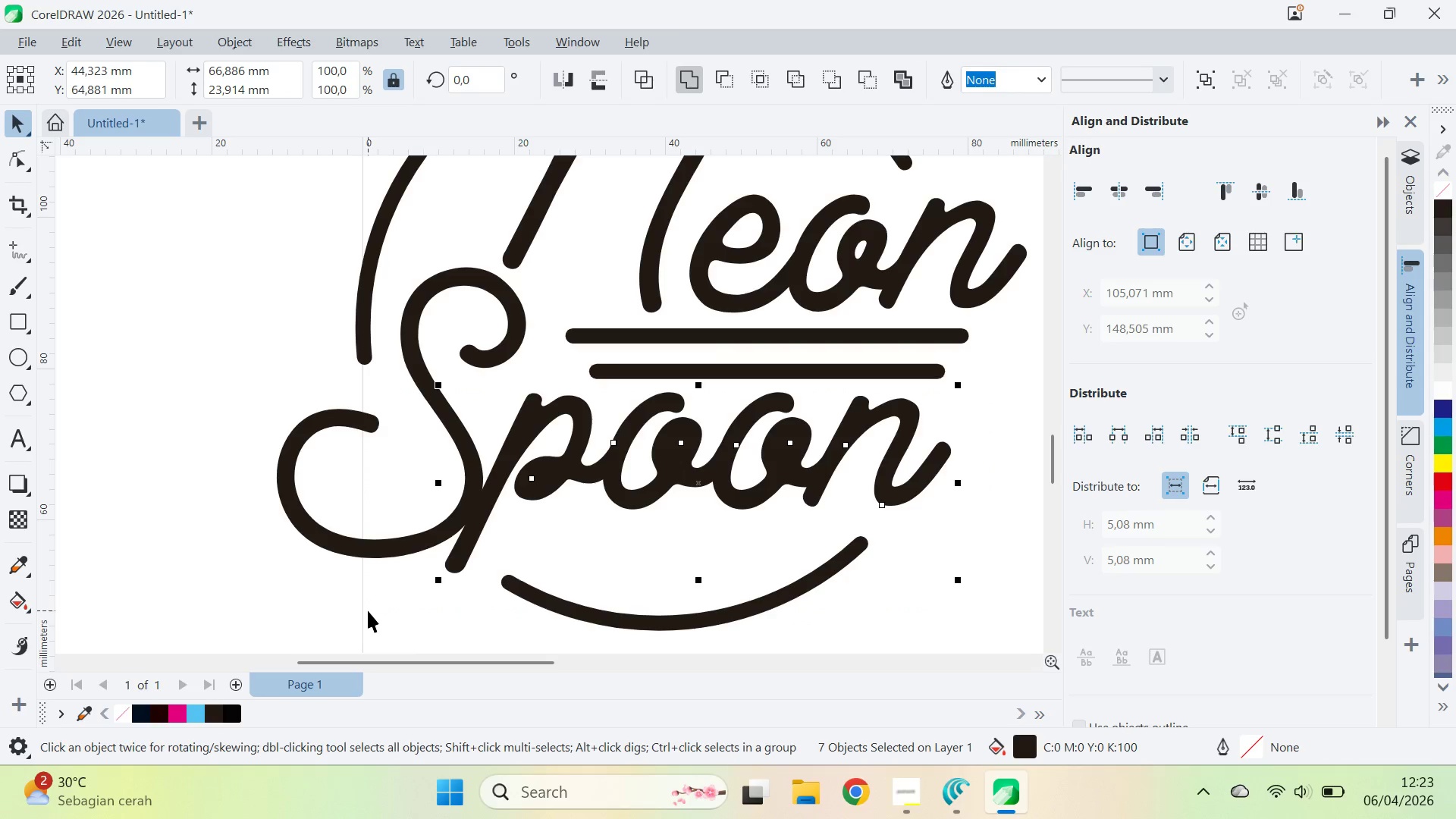 
key(Shift+PageDown)
 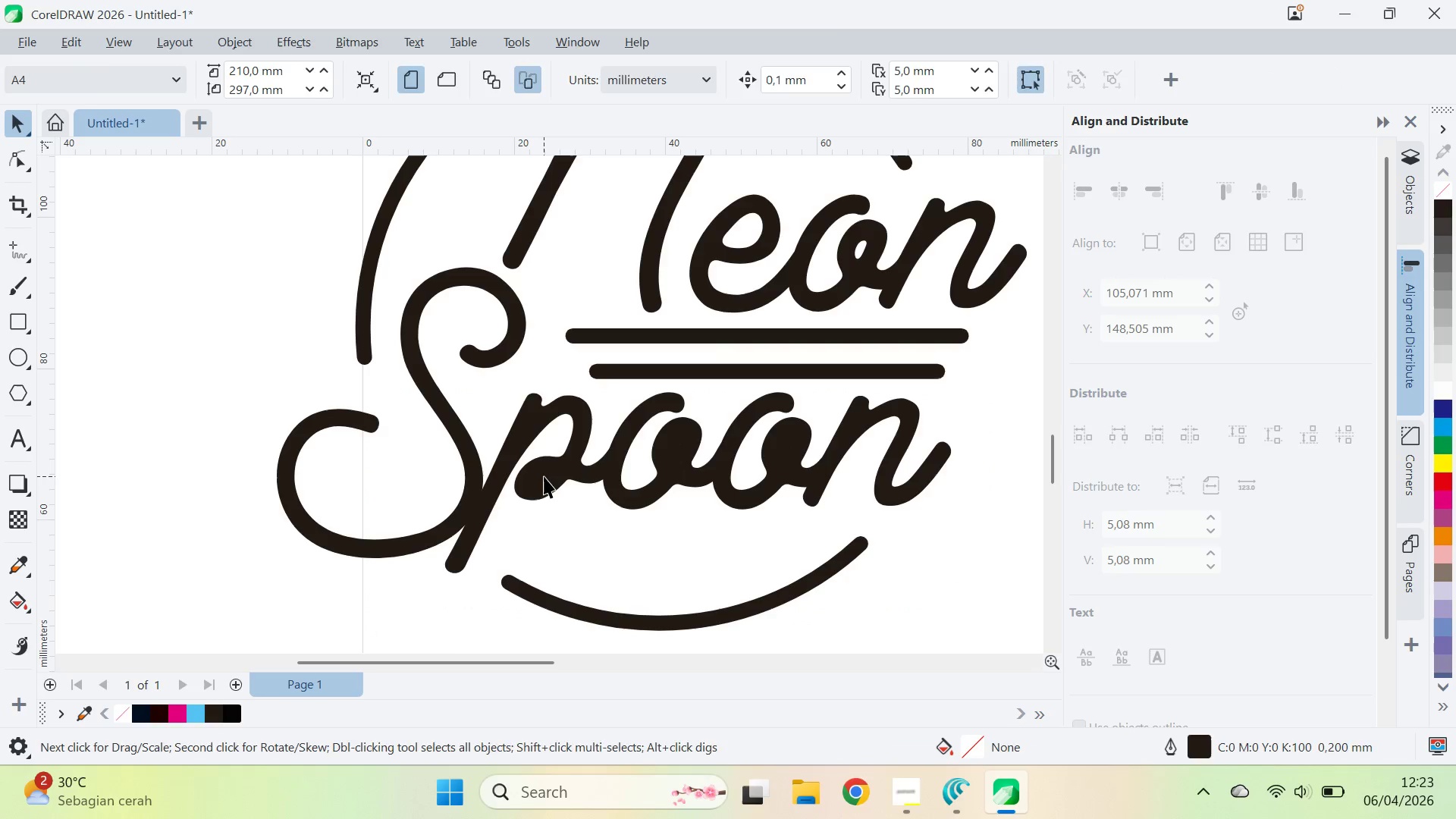 
left_click([539, 482])
 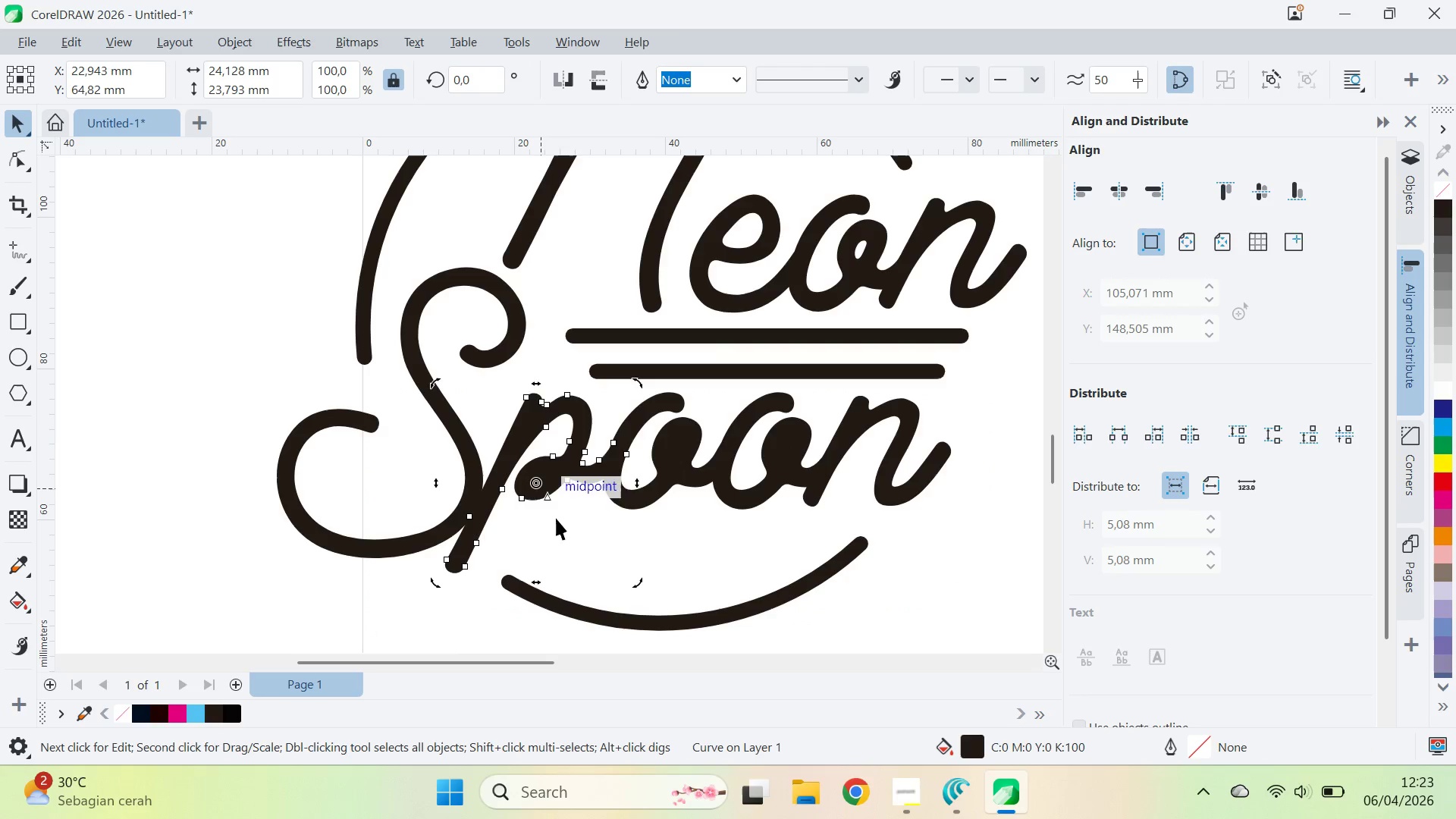 
double_click([564, 540])
 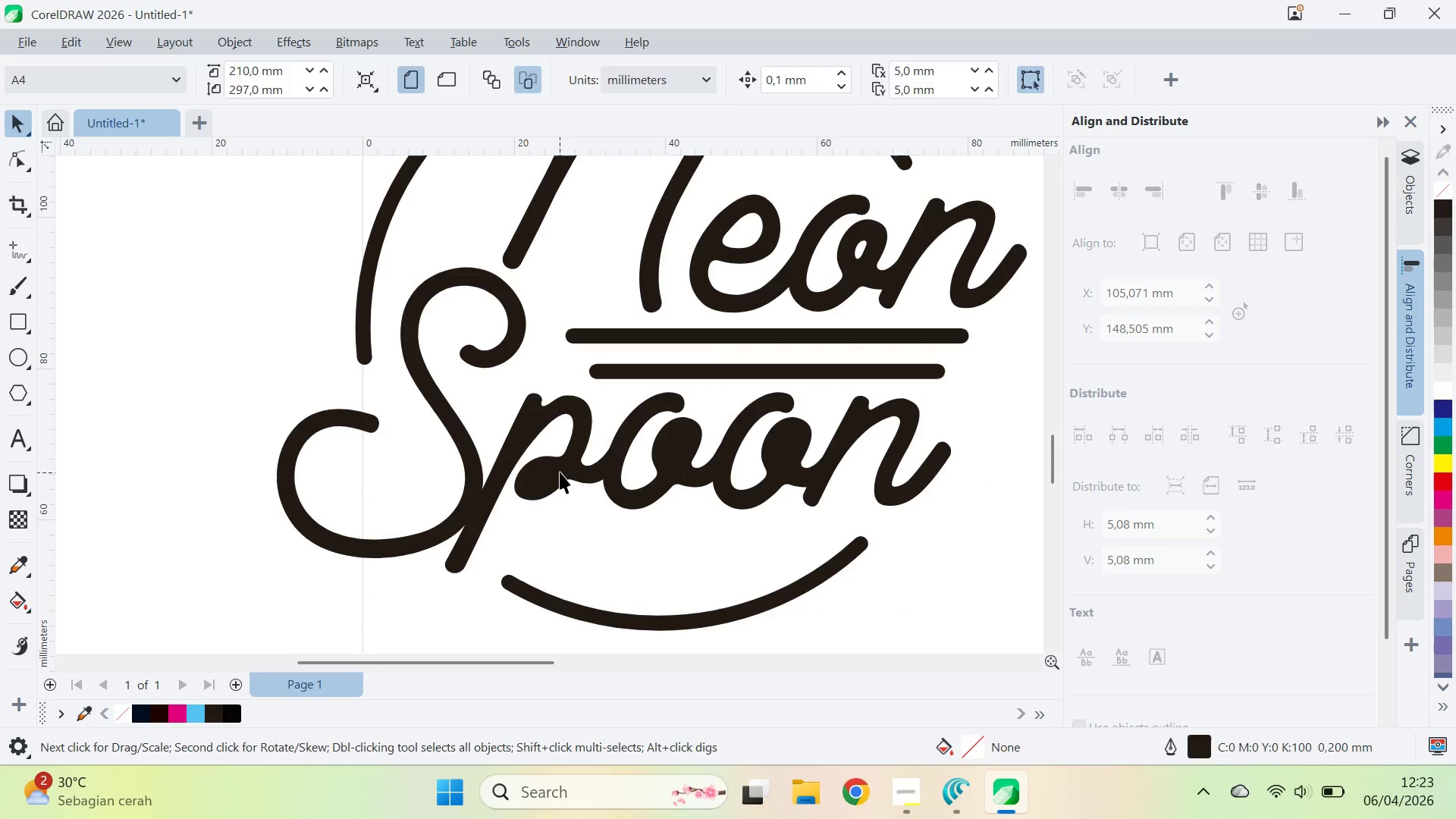 
key(Shift+PageDown)
 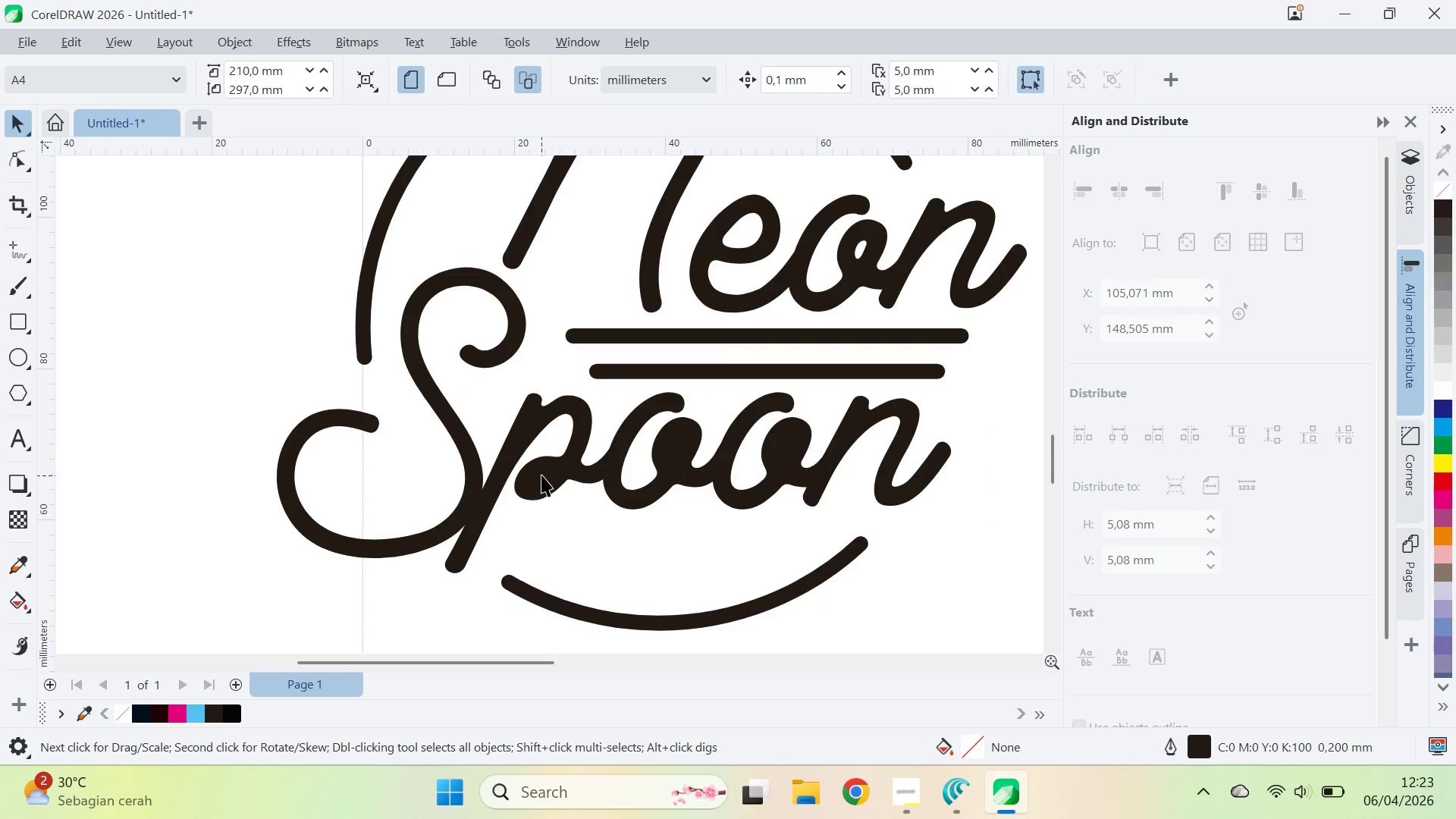 
hold_key(key=ShiftLeft, duration=0.56)
left_click([578, 465])
 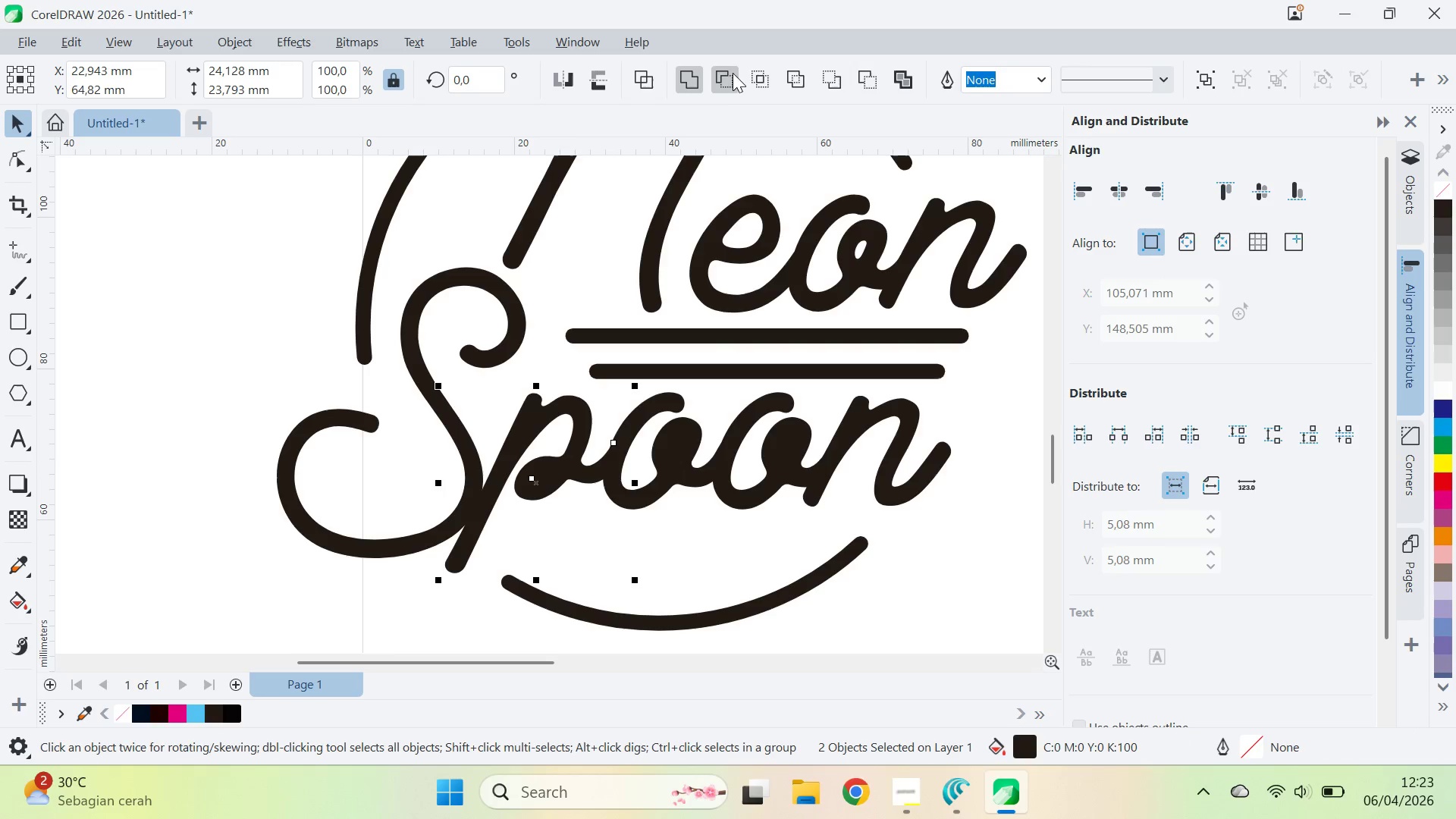 
left_click([733, 72])
 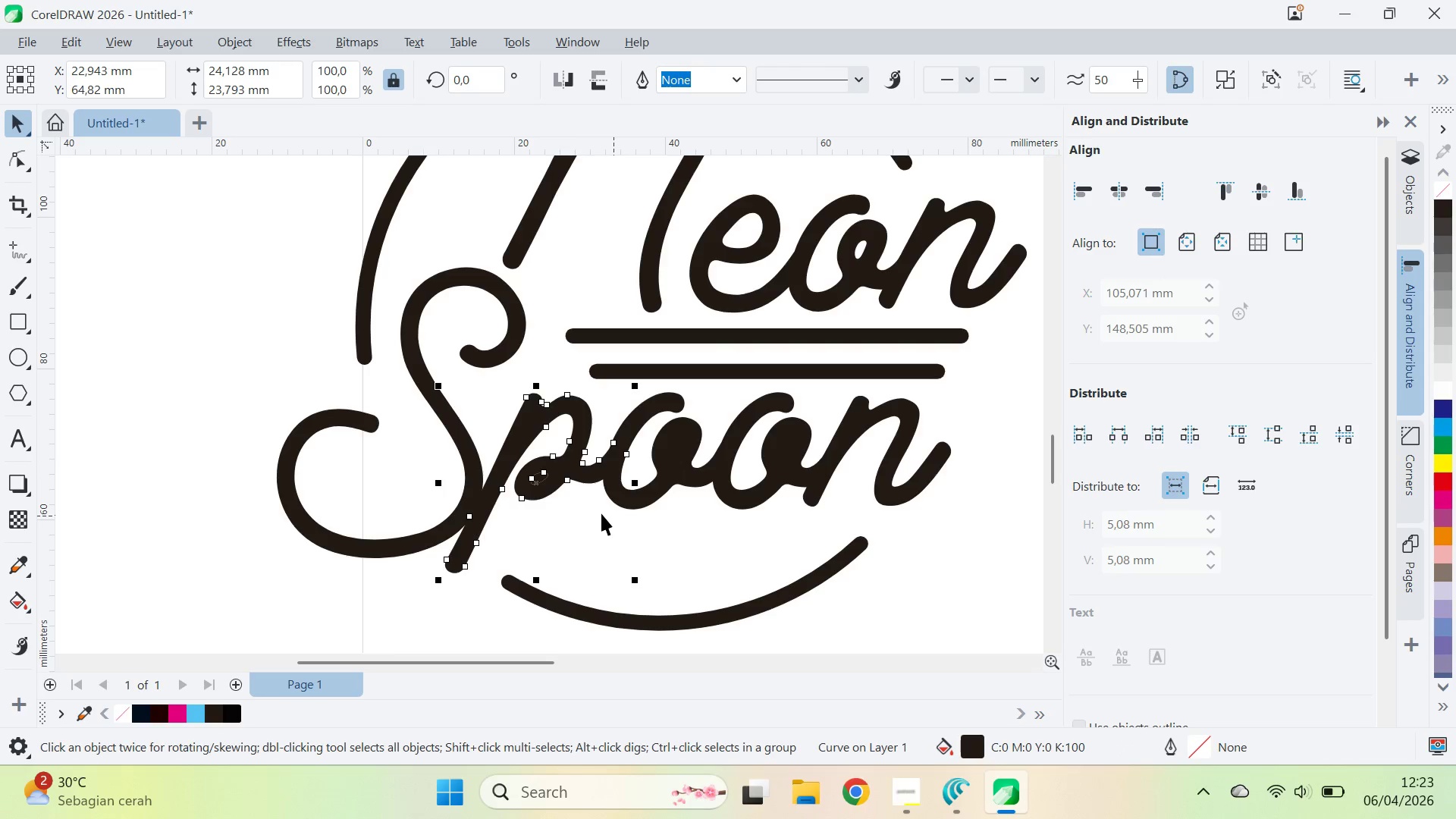 
left_click([598, 513])
 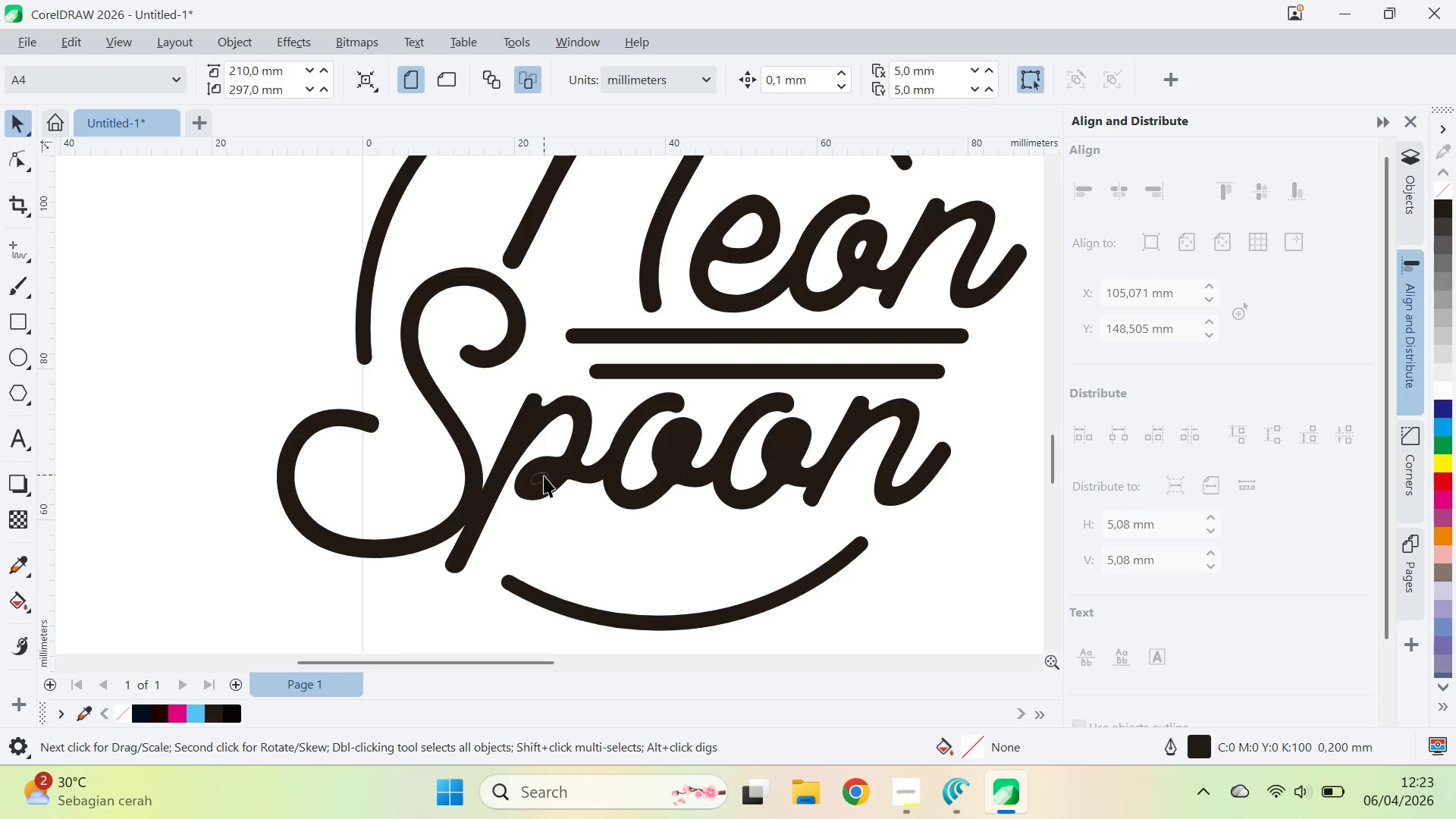 
left_click([544, 479])
 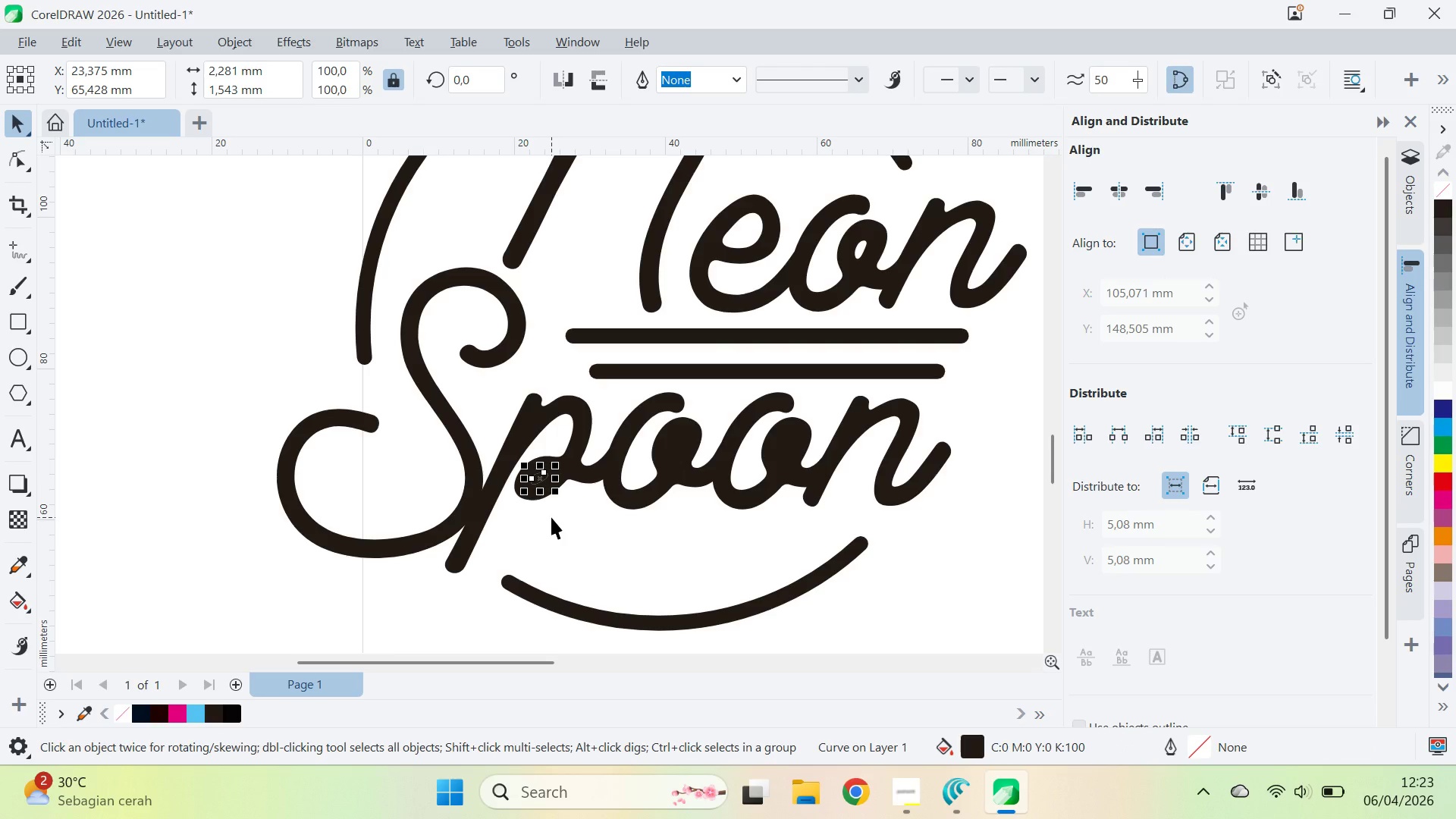 
key(Delete)
 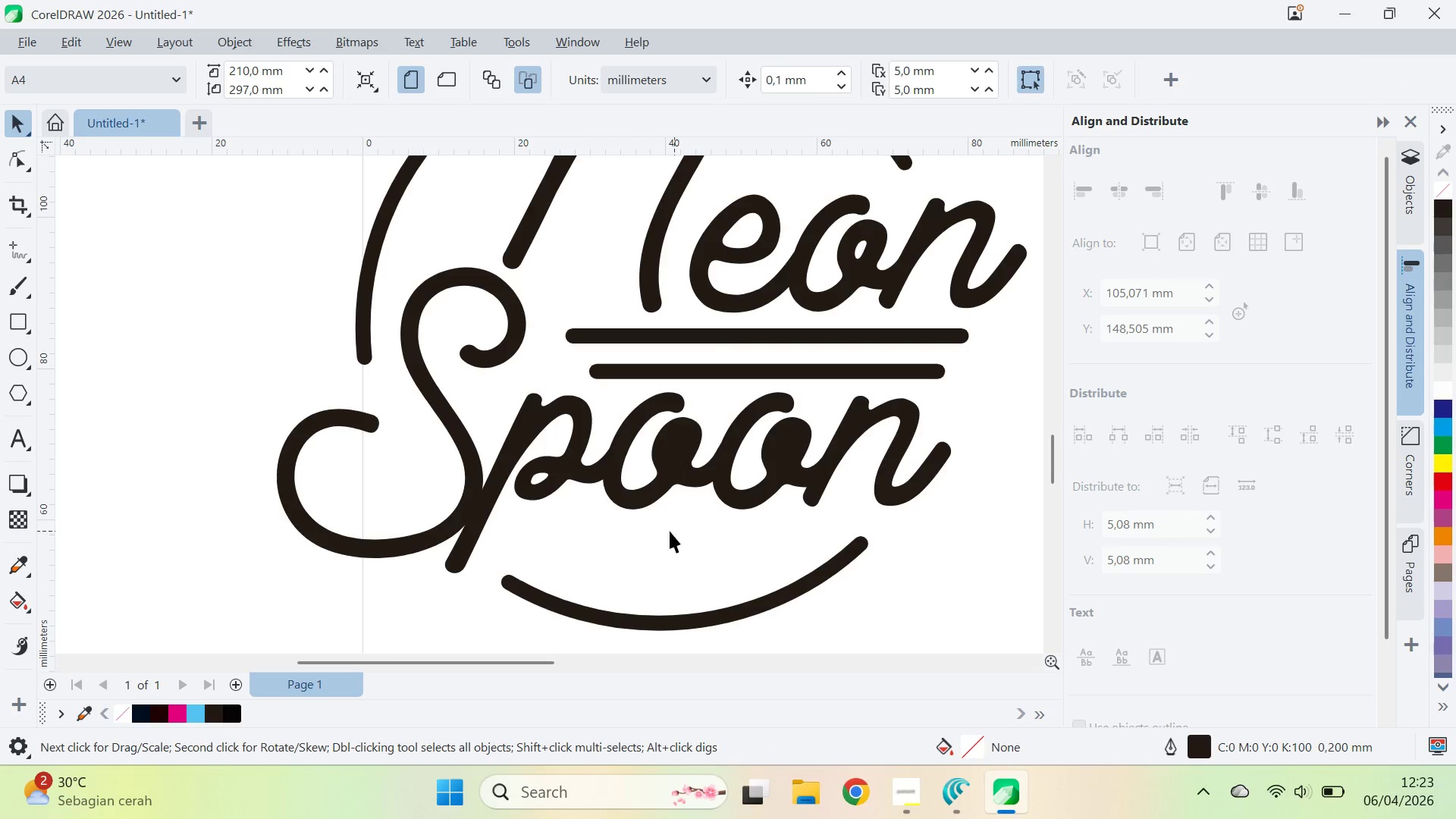 
left_click_drag(start_coordinate=[650, 522], to_coordinate=[707, 397])
 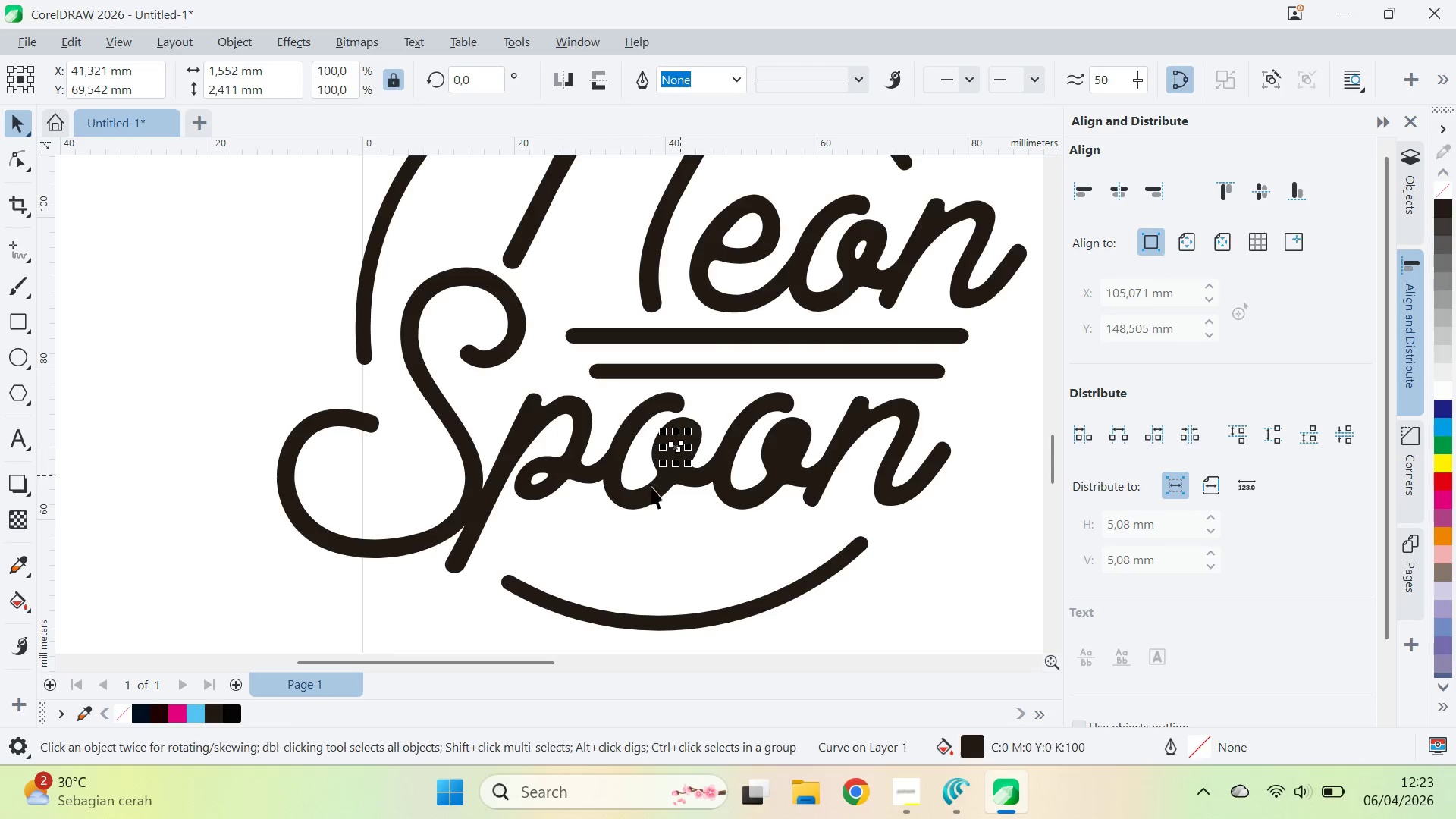 
hold_key(key=ShiftLeft, duration=0.5)
 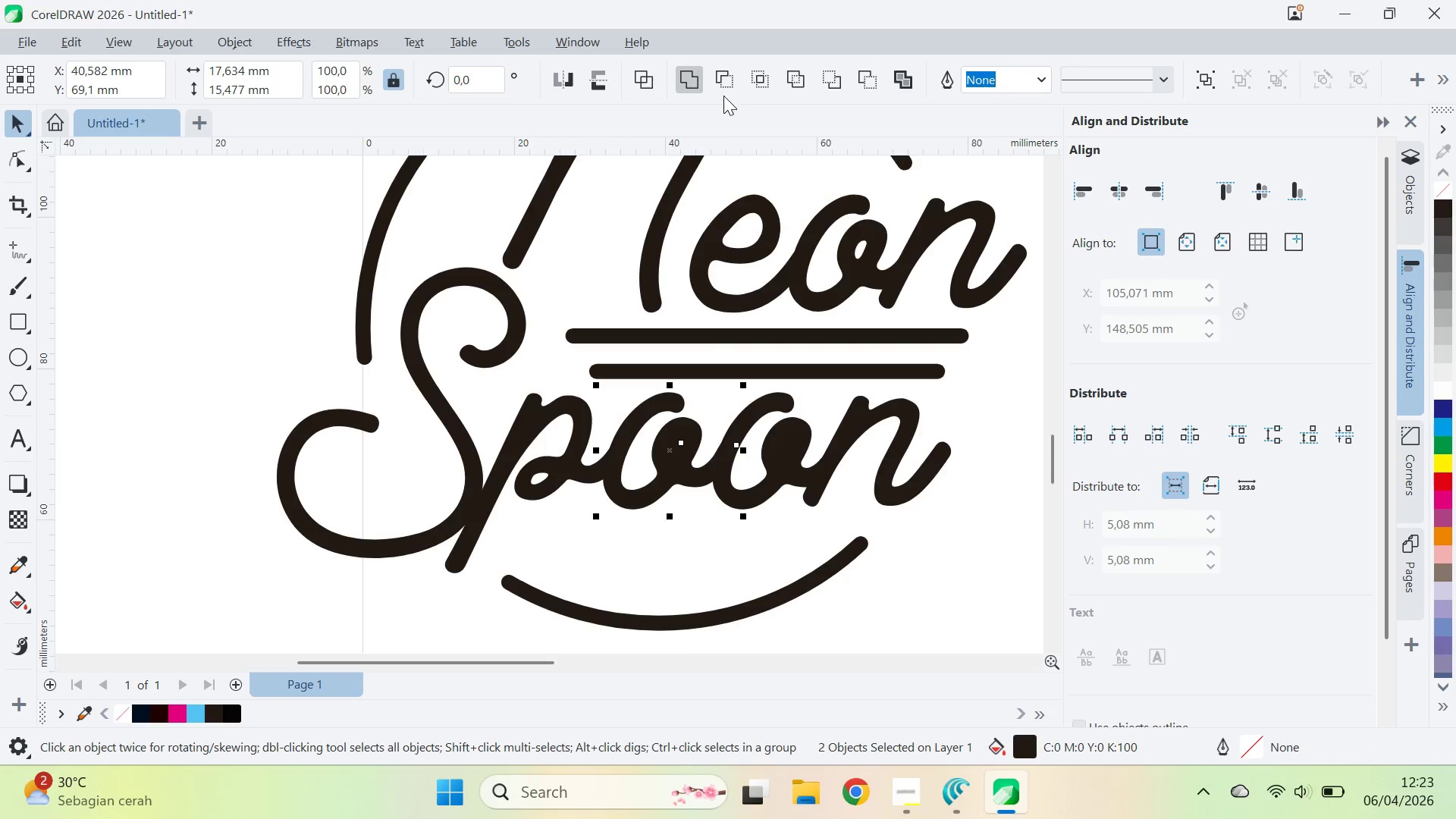 
left_click([726, 80])
 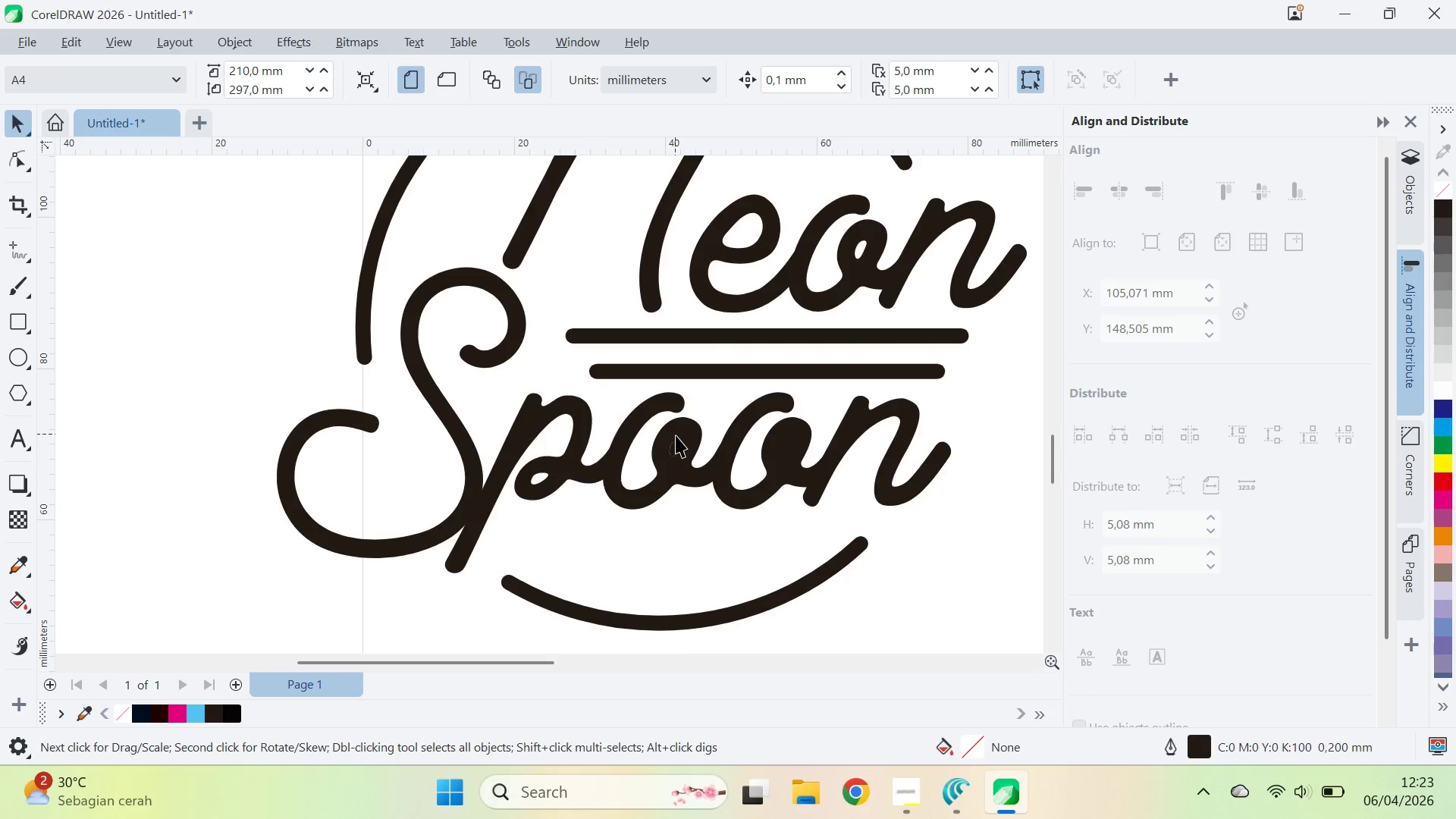 
left_click([679, 444])
 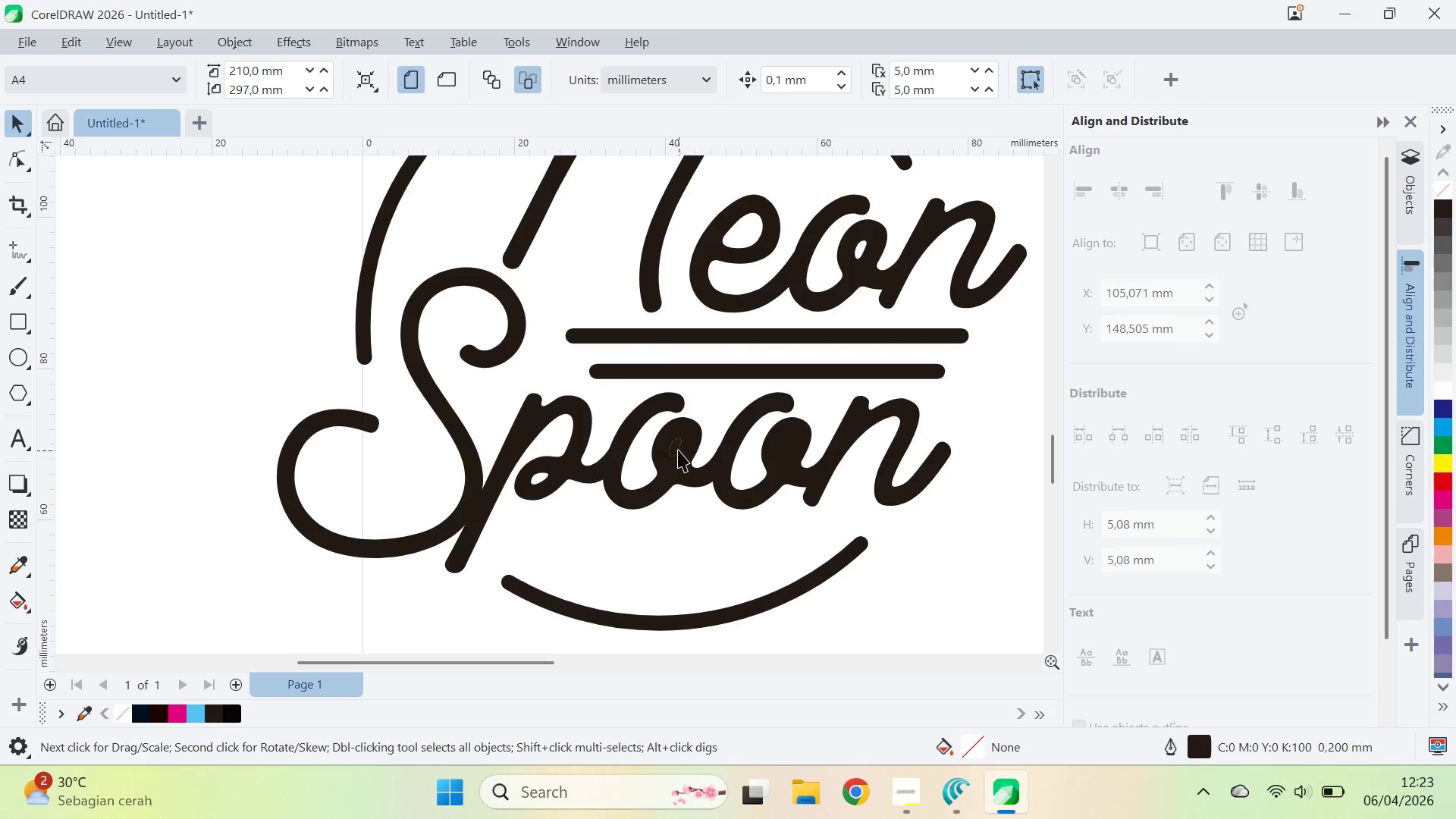 
left_click([675, 447])
 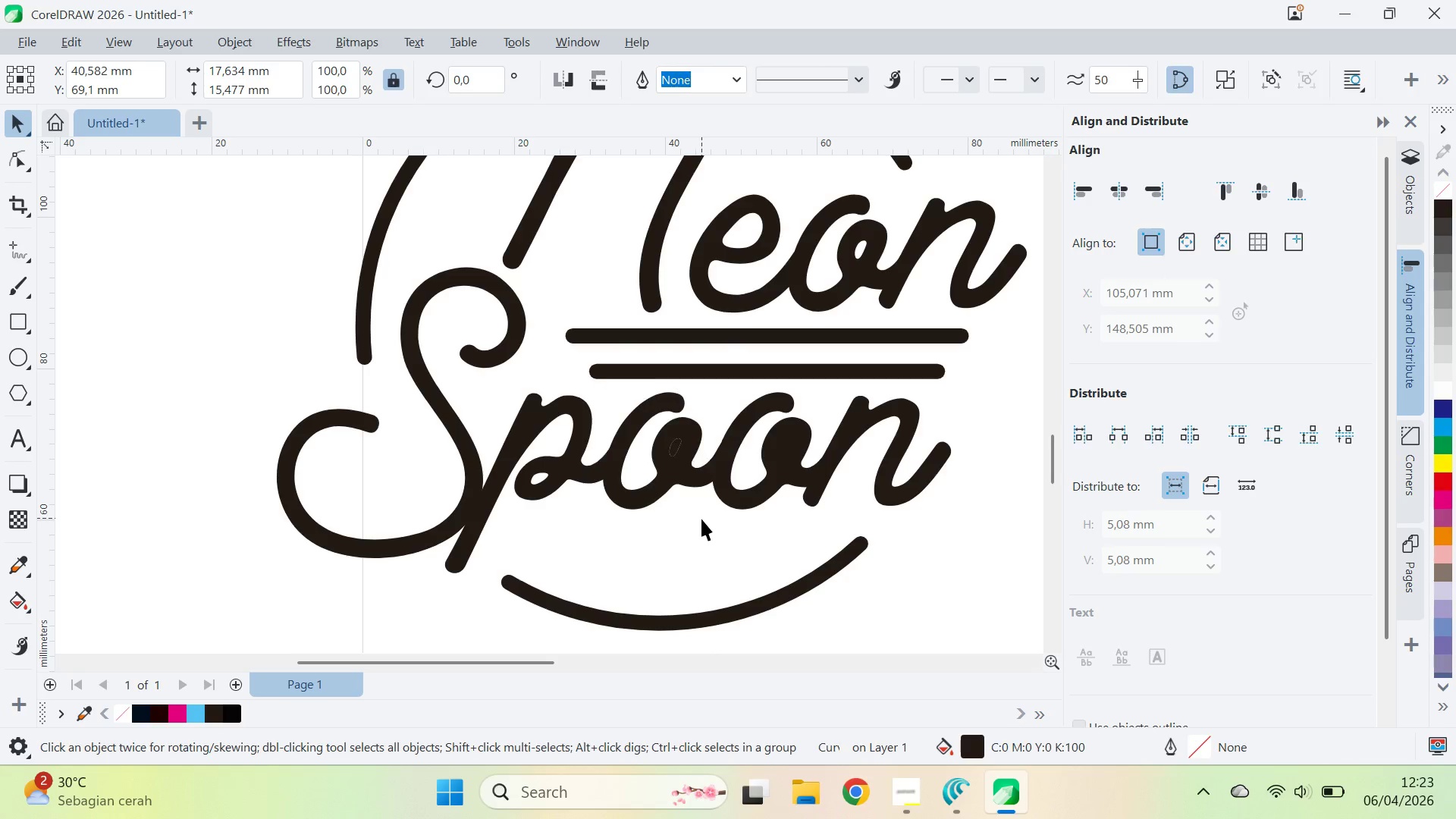 
left_click([673, 444])
 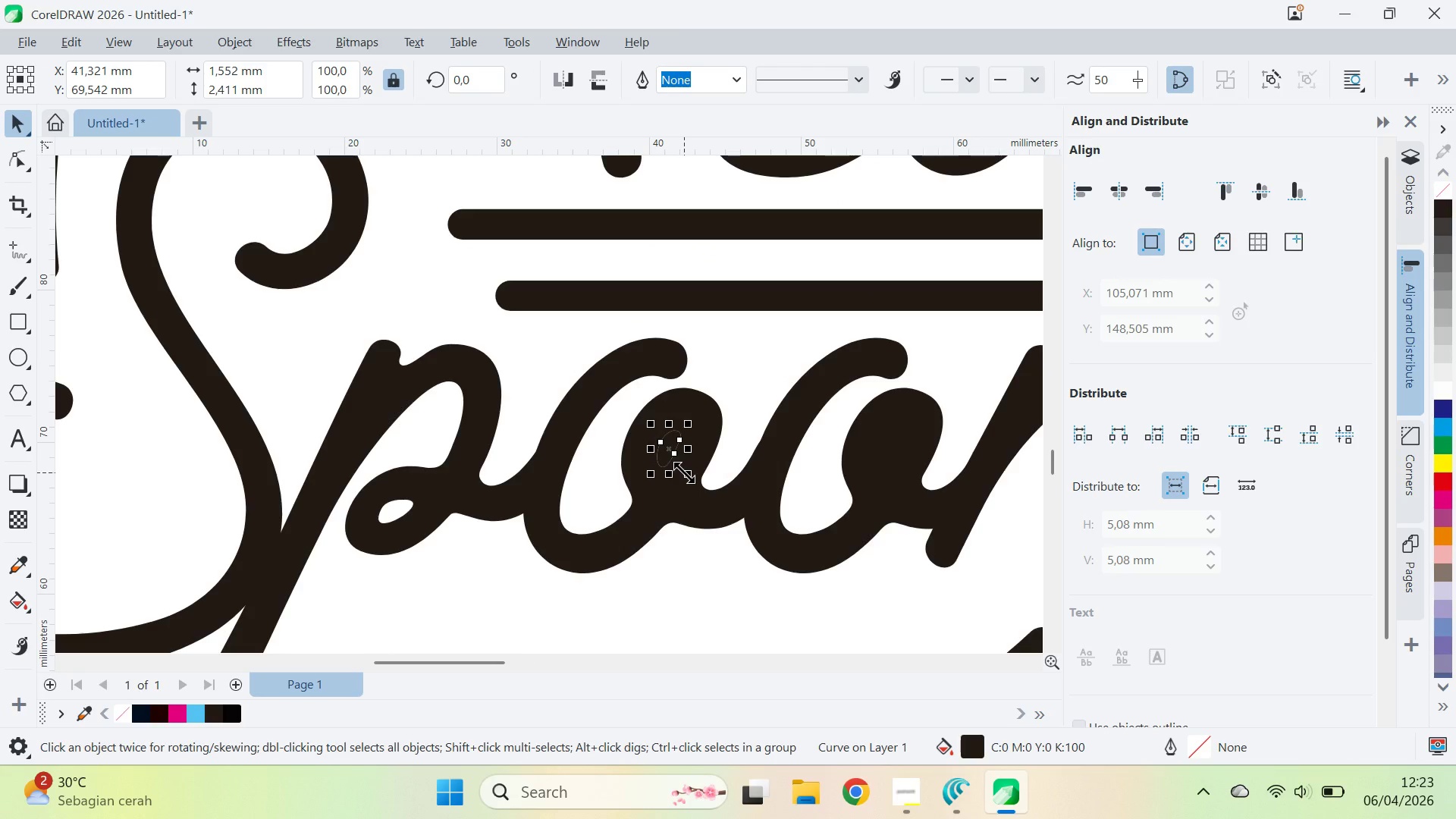 
scroll: coordinate [682, 446], scroll_direction: up, amount: 5.0
 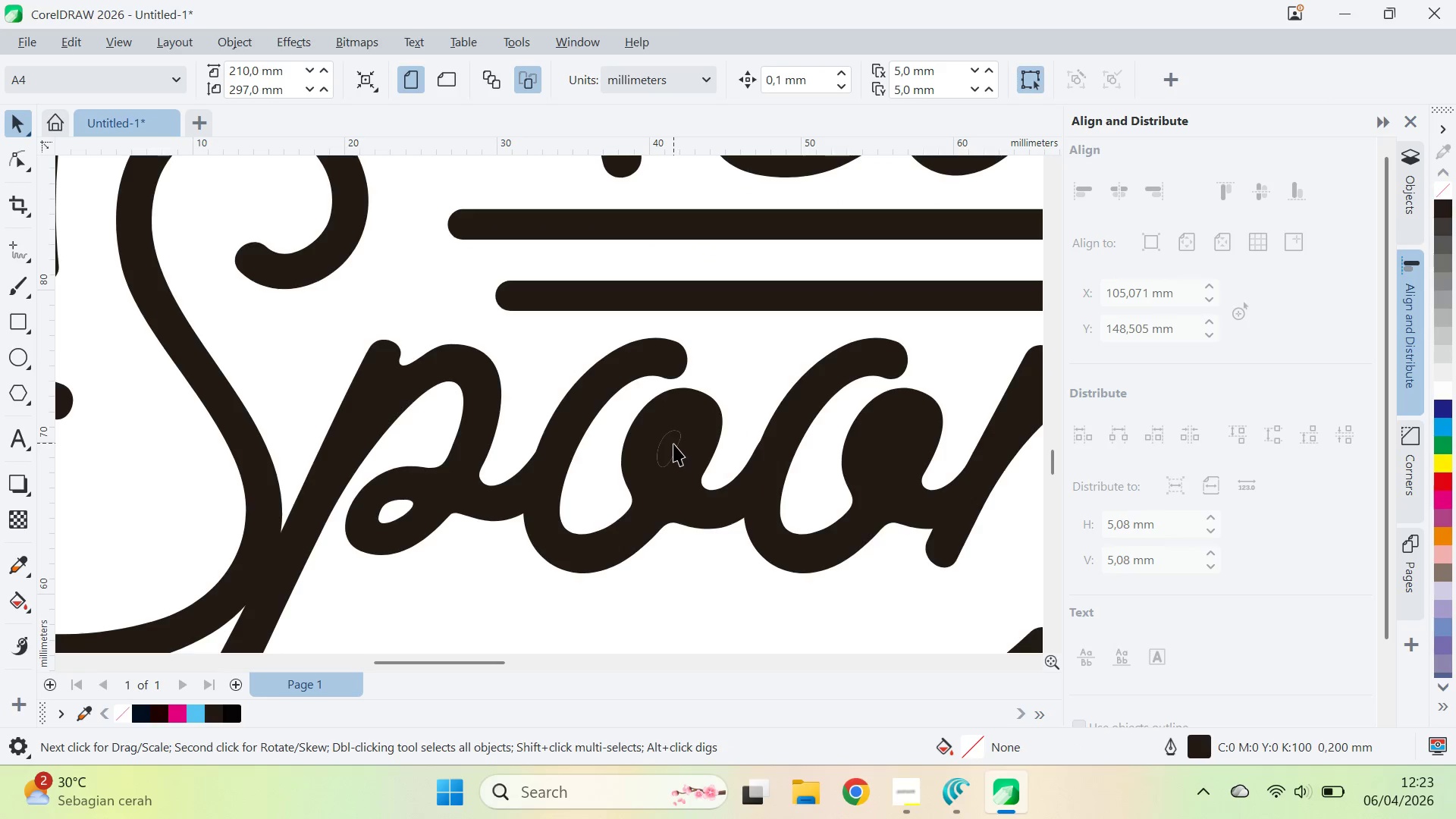 
key(Delete)
 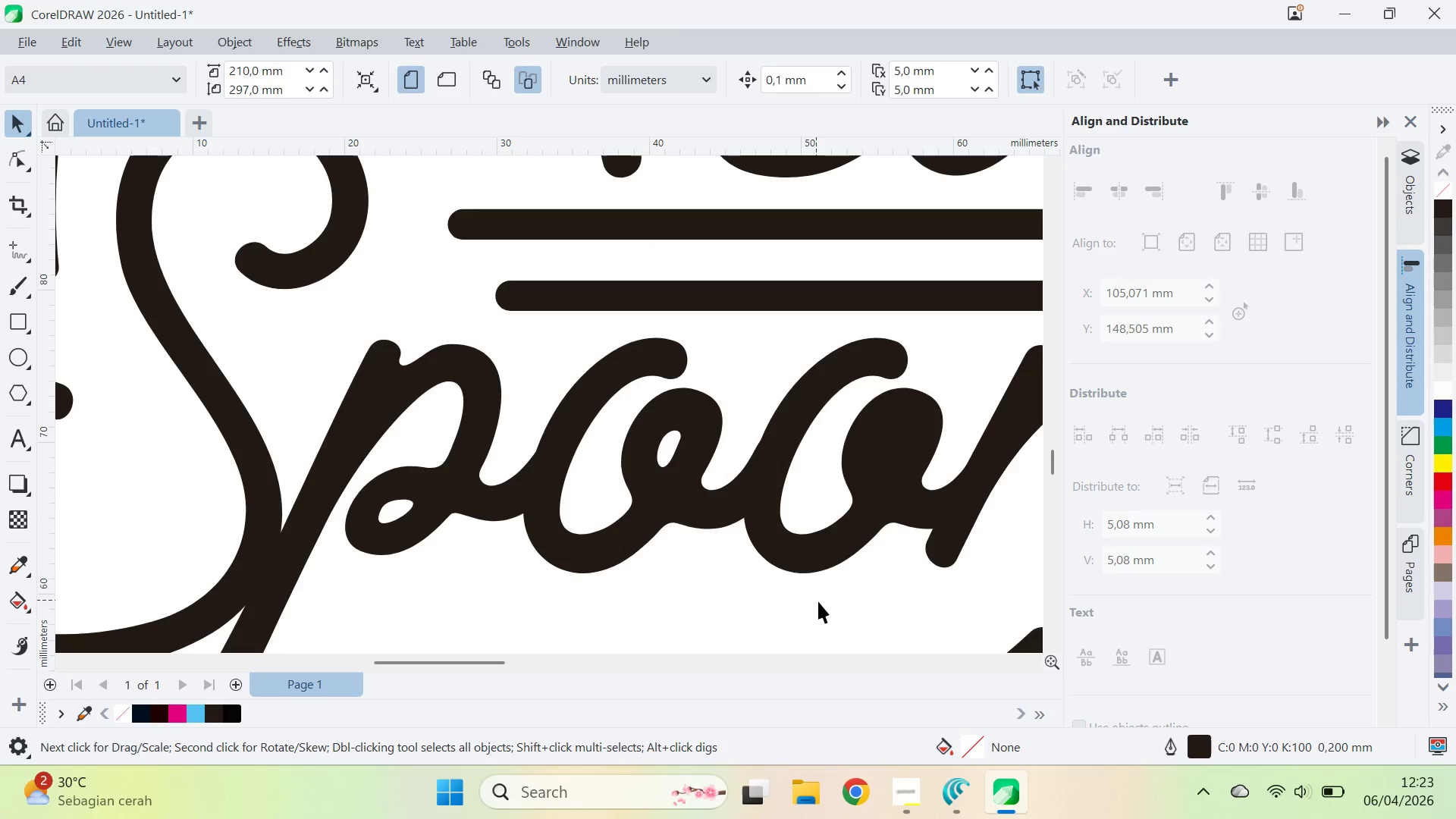 
left_click_drag(start_coordinate=[796, 611], to_coordinate=[931, 353])
 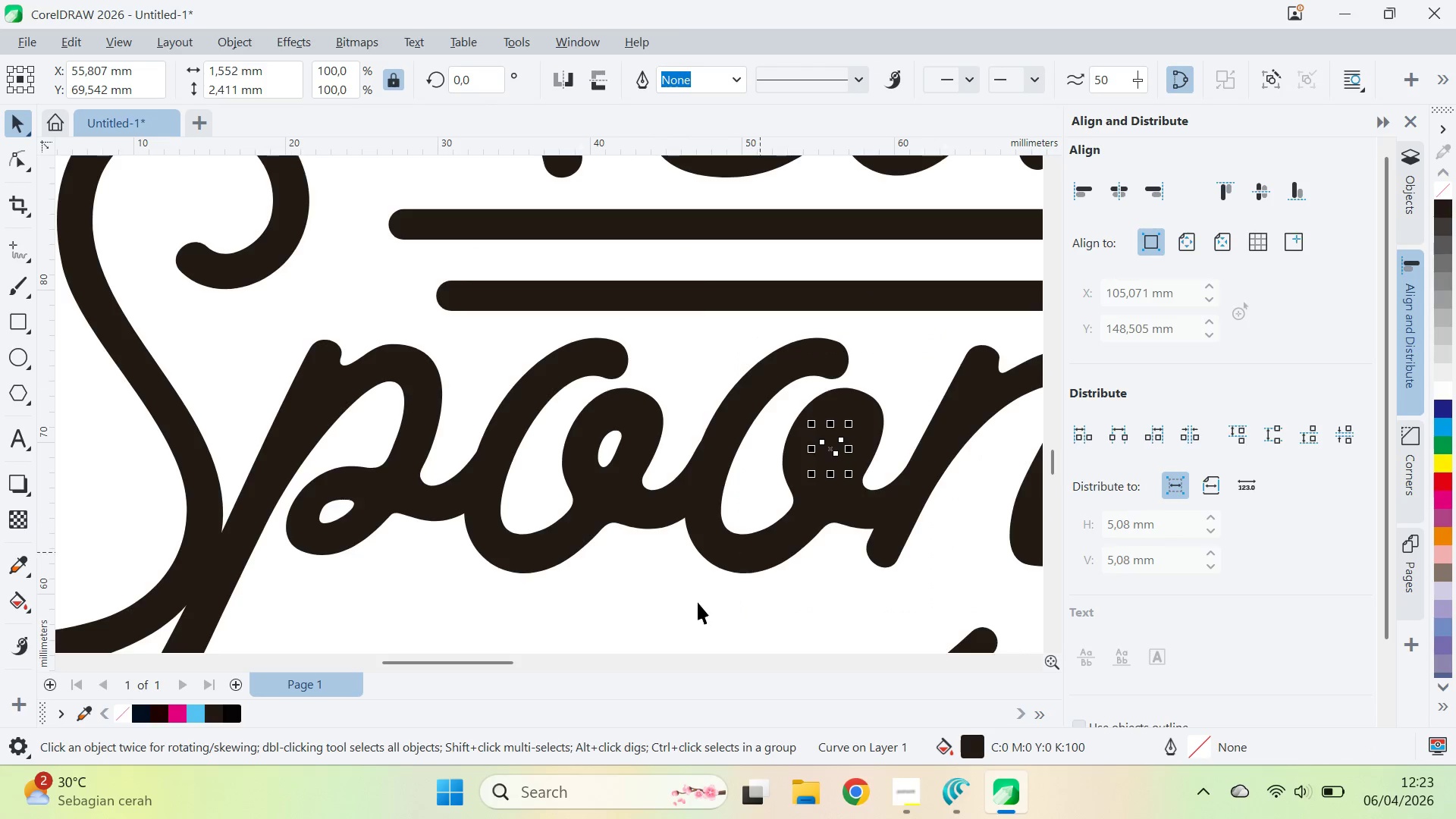 
hold_key(key=ShiftLeft, duration=0.56)
left_click([739, 569])